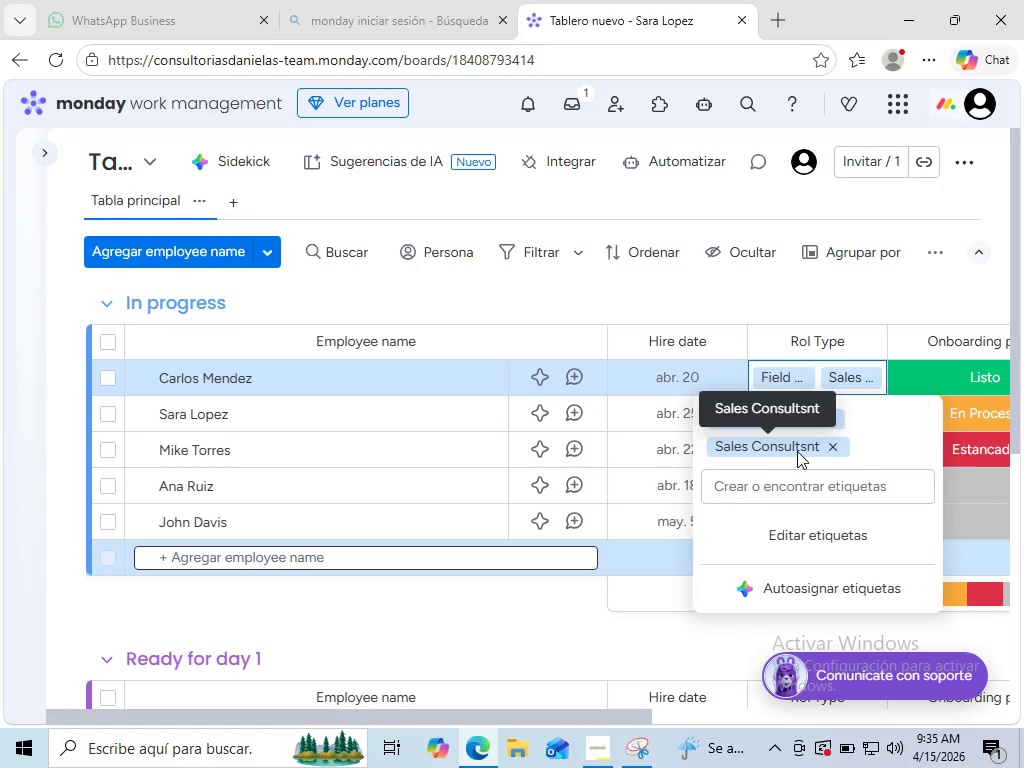 
left_click([797, 451])
 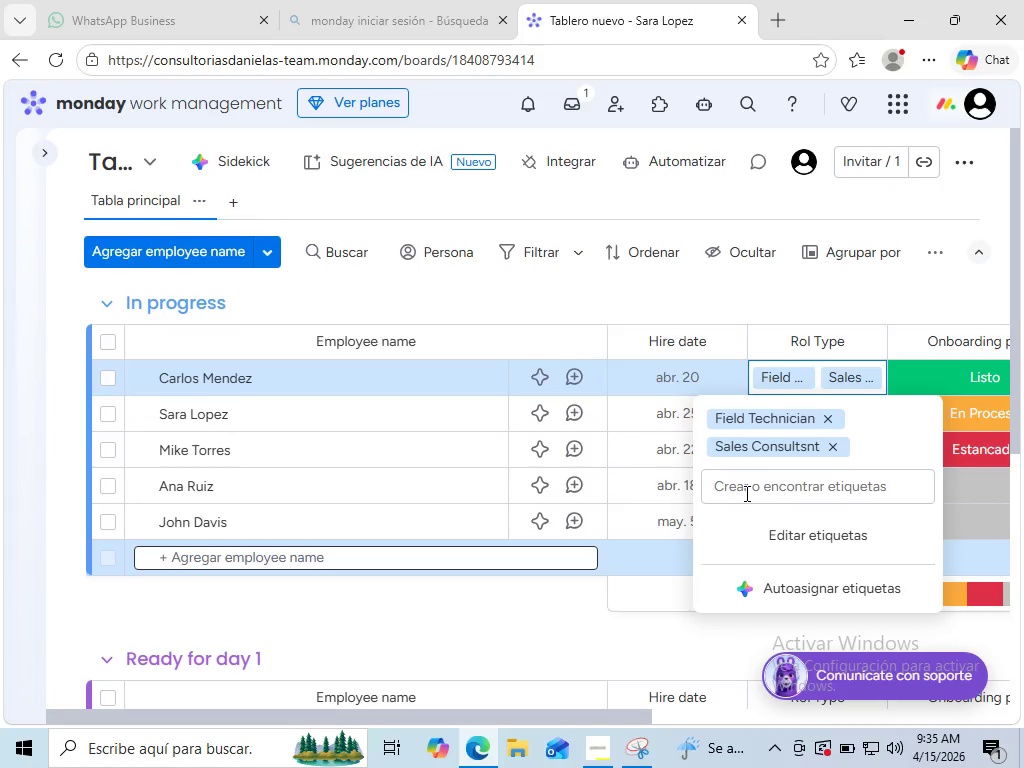 
left_click([745, 493])
 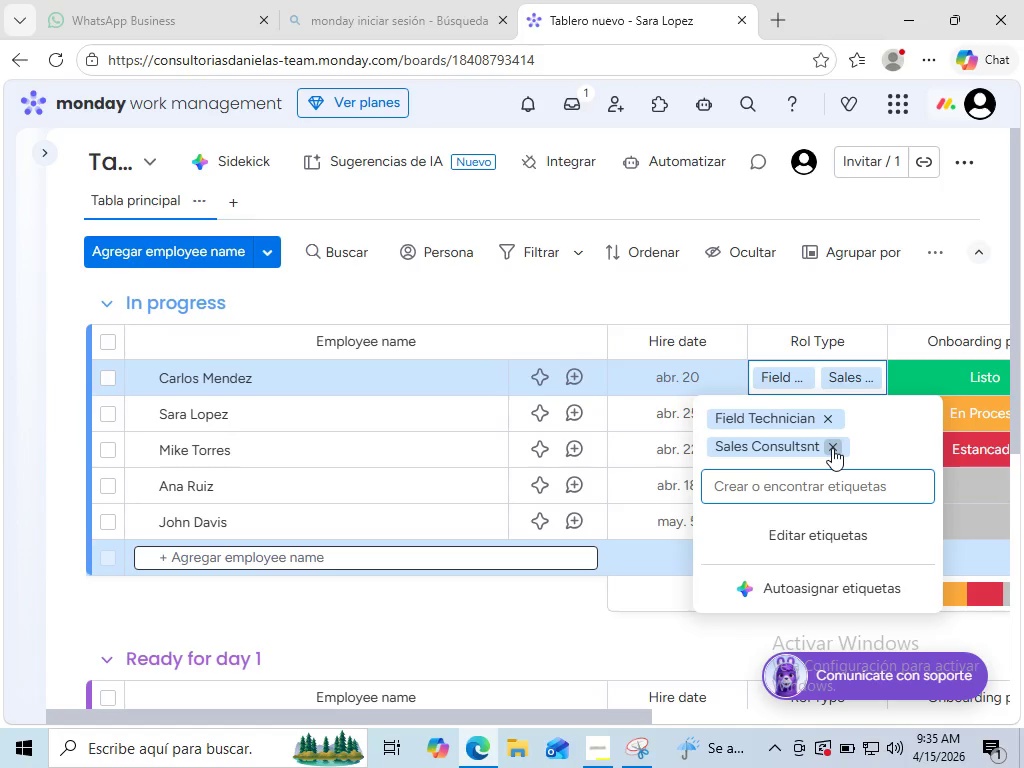 
wait(5.56)
 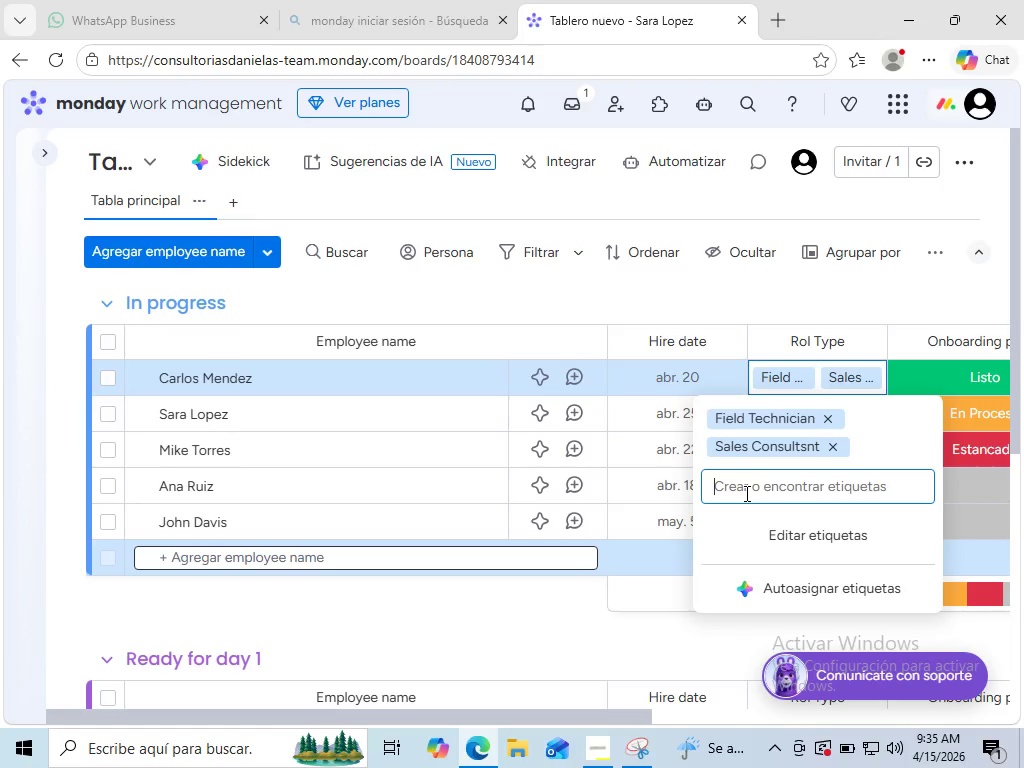 
left_click([832, 448])
 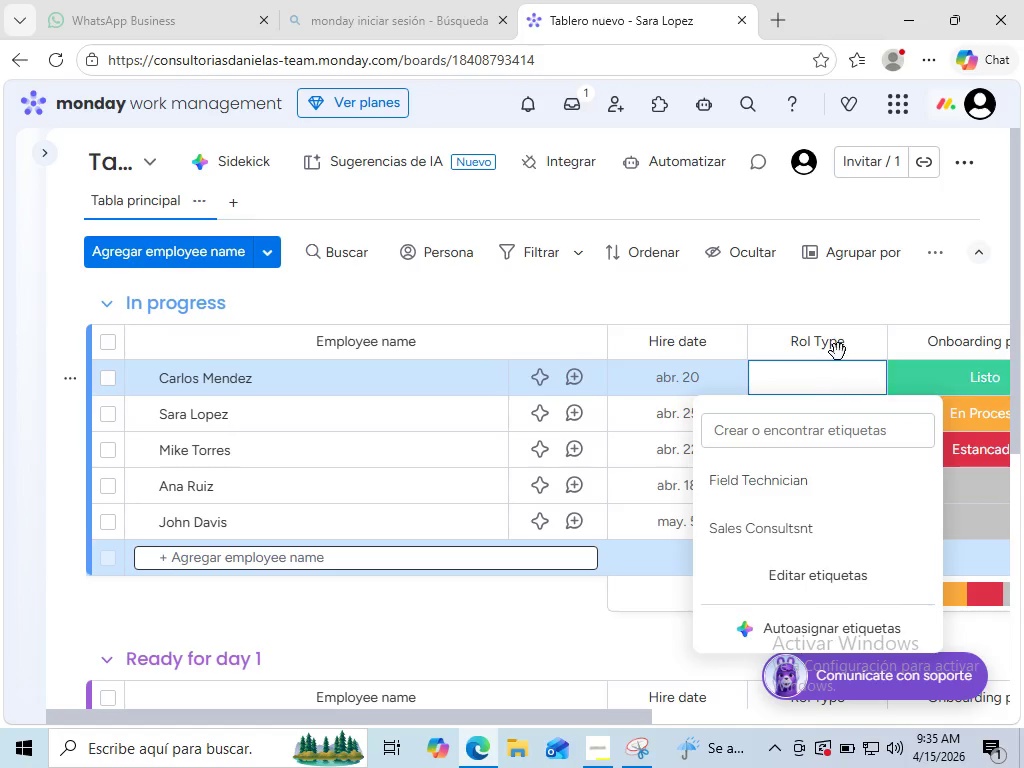 
left_click([827, 421])
 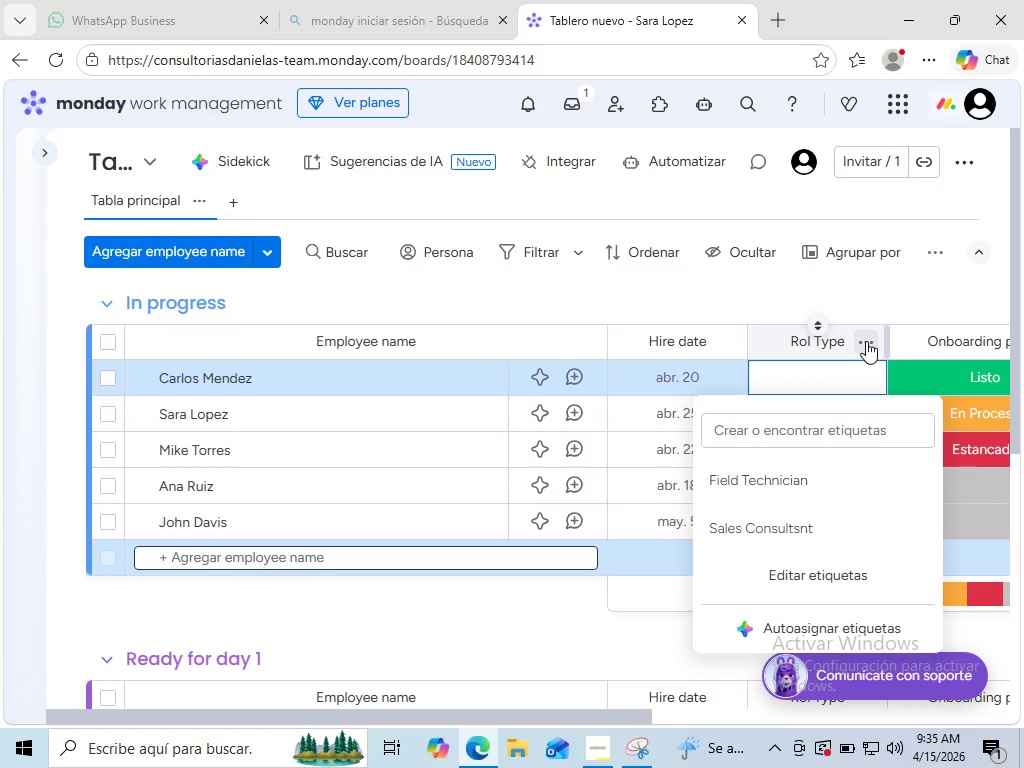 
left_click([866, 341])
 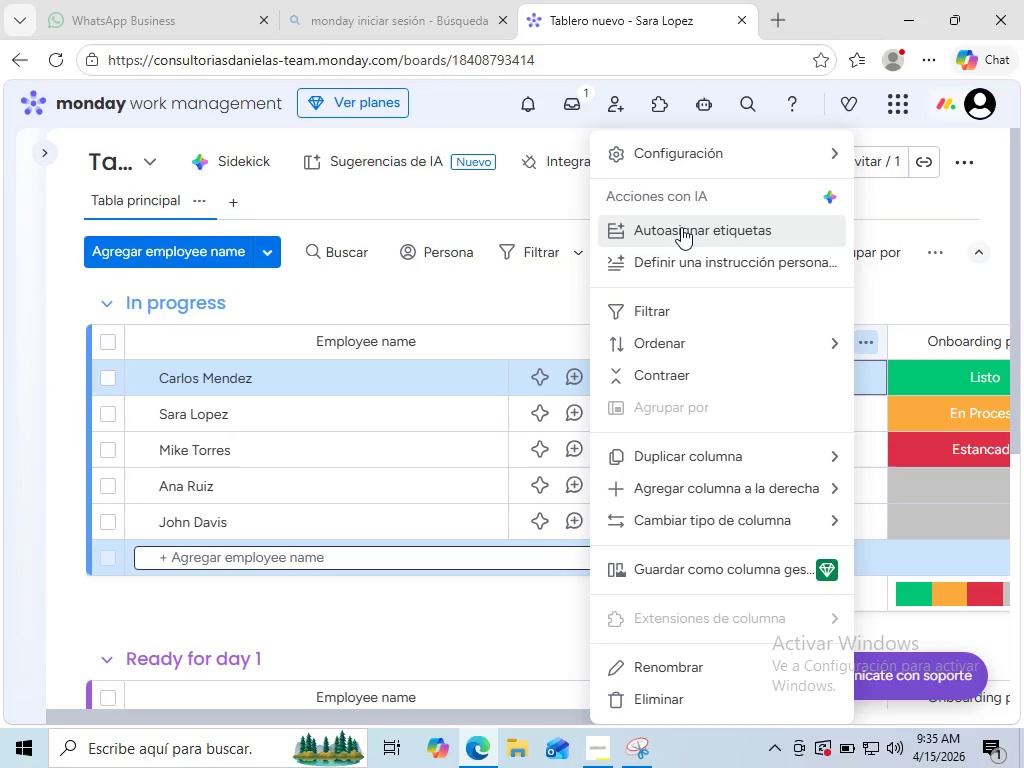 
wait(8.51)
 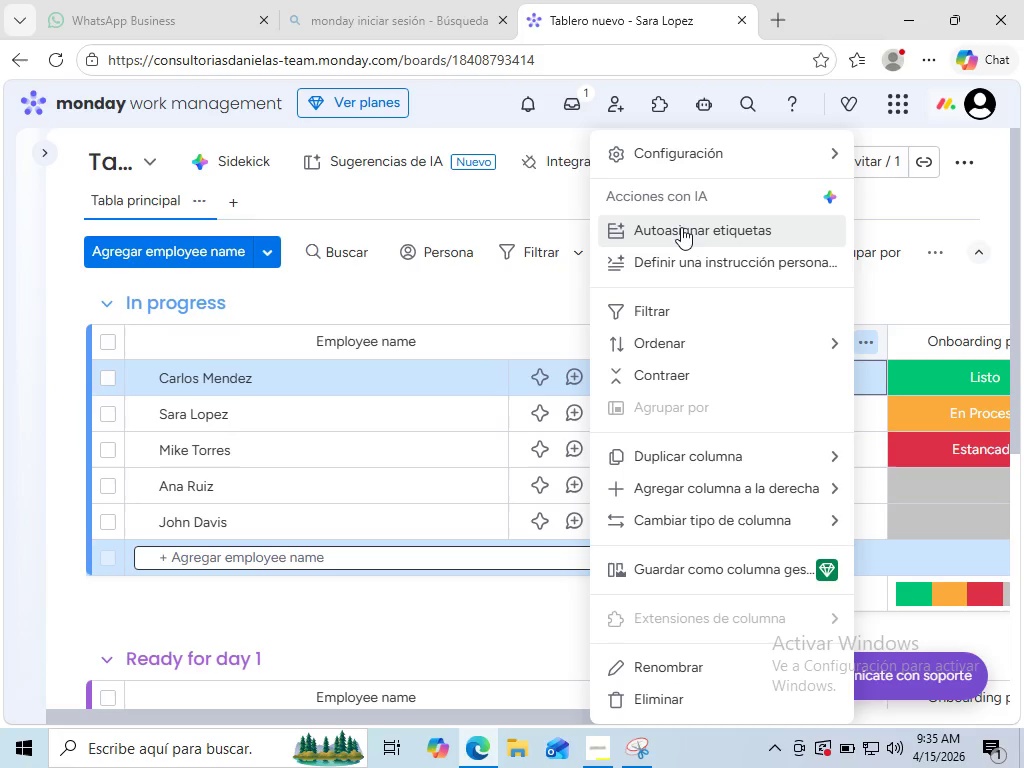 
left_click([681, 227])
 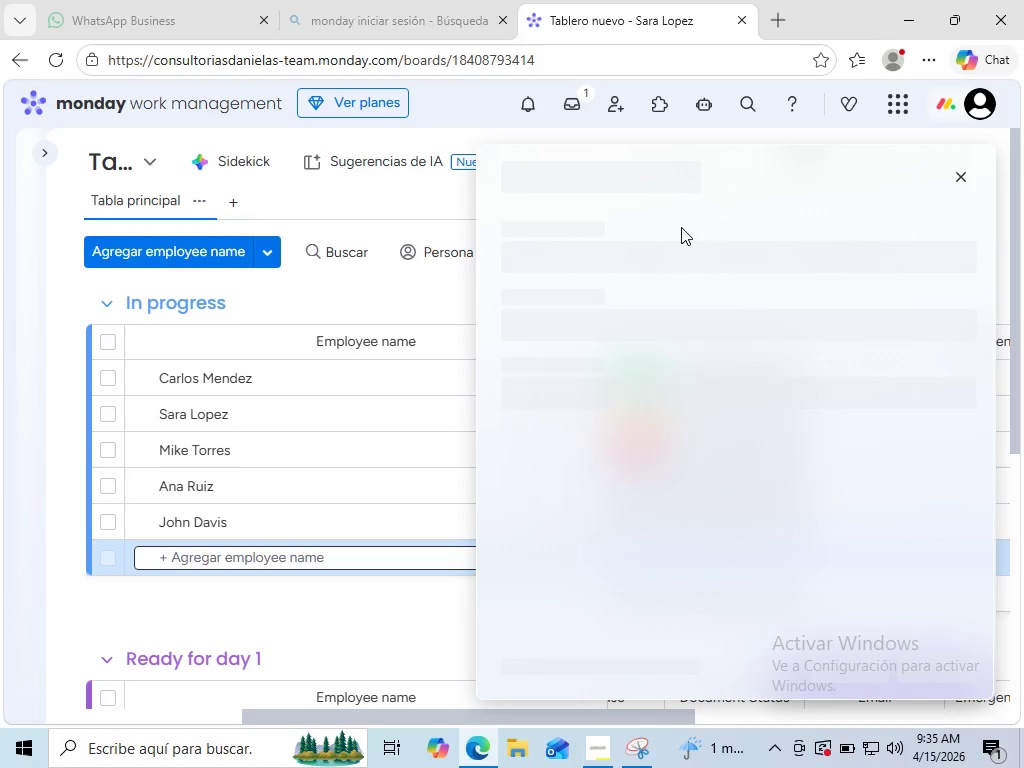 
wait(5.56)
 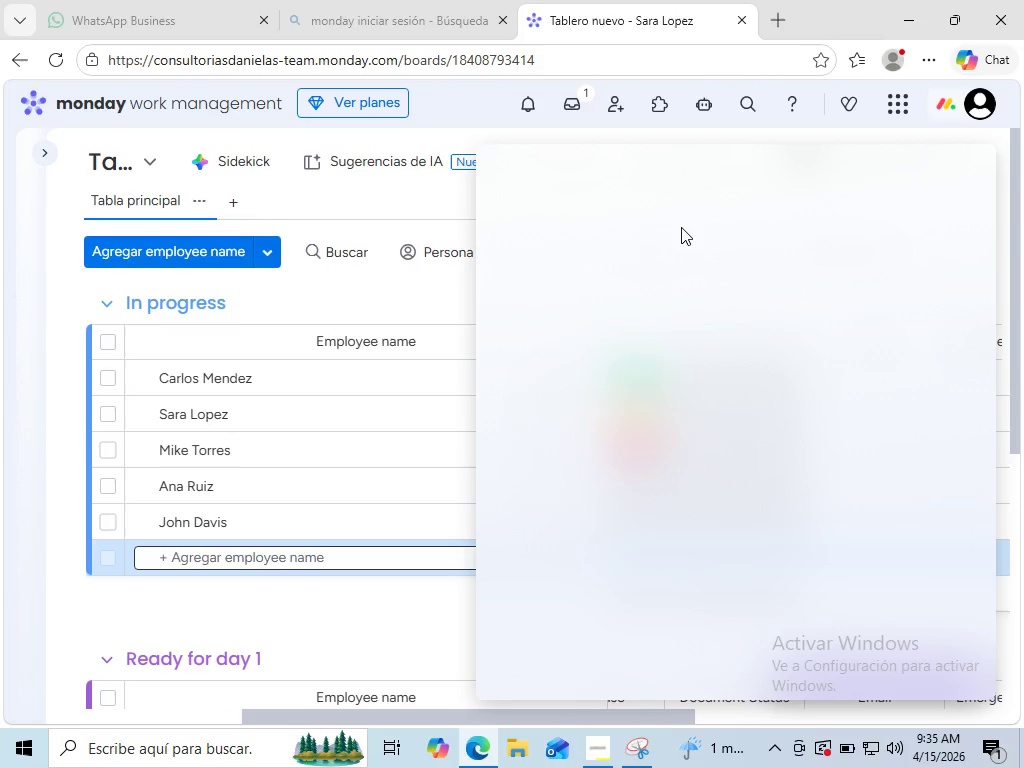 
mouse_move([952, 197])
 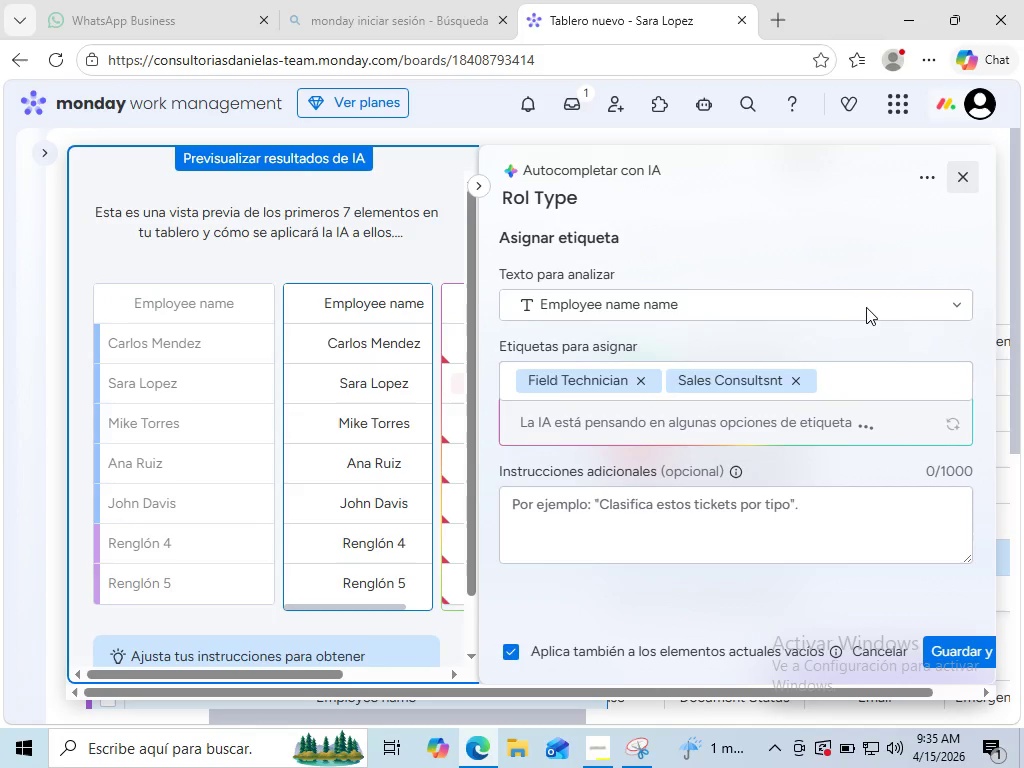 
mouse_move([790, 383])
 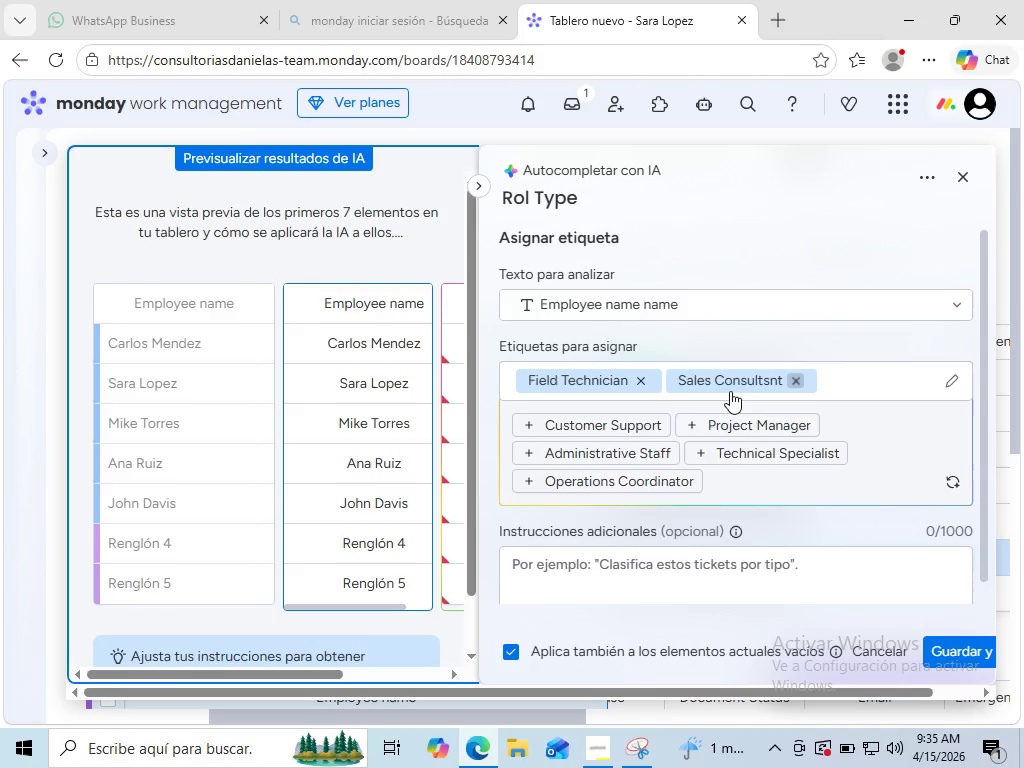 
left_click([797, 382])
 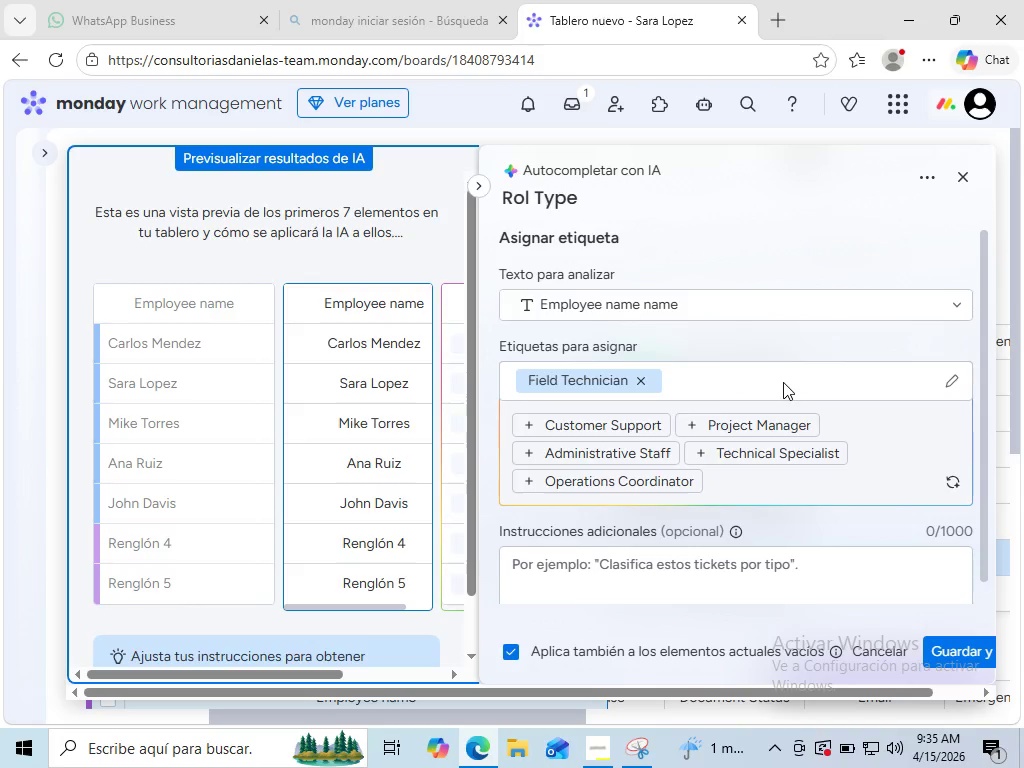 
left_click([783, 382])
 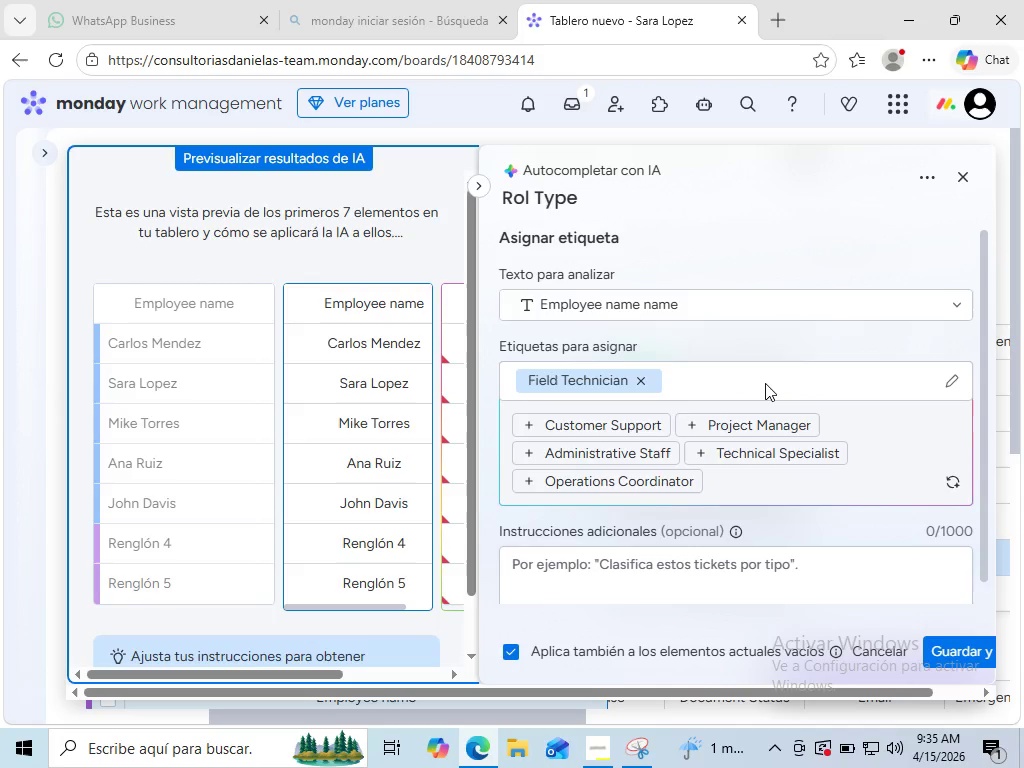 
left_click([783, 382])
 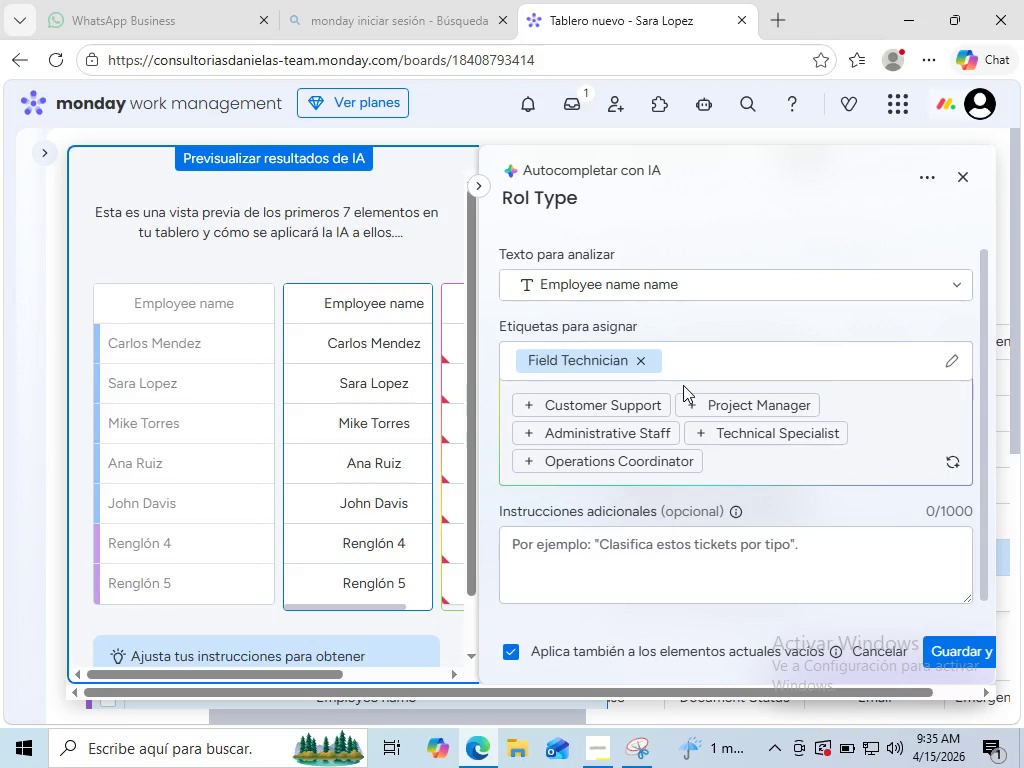 
scroll: coordinate [683, 385], scroll_direction: down, amount: 4.0
 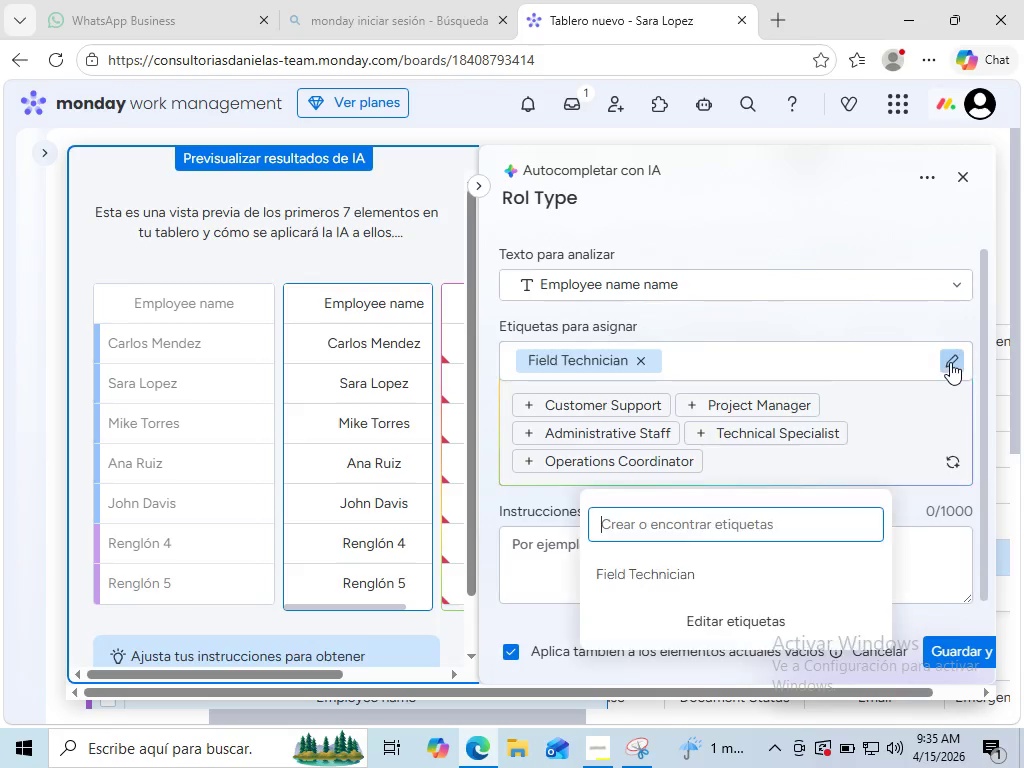 
left_click([950, 362])
 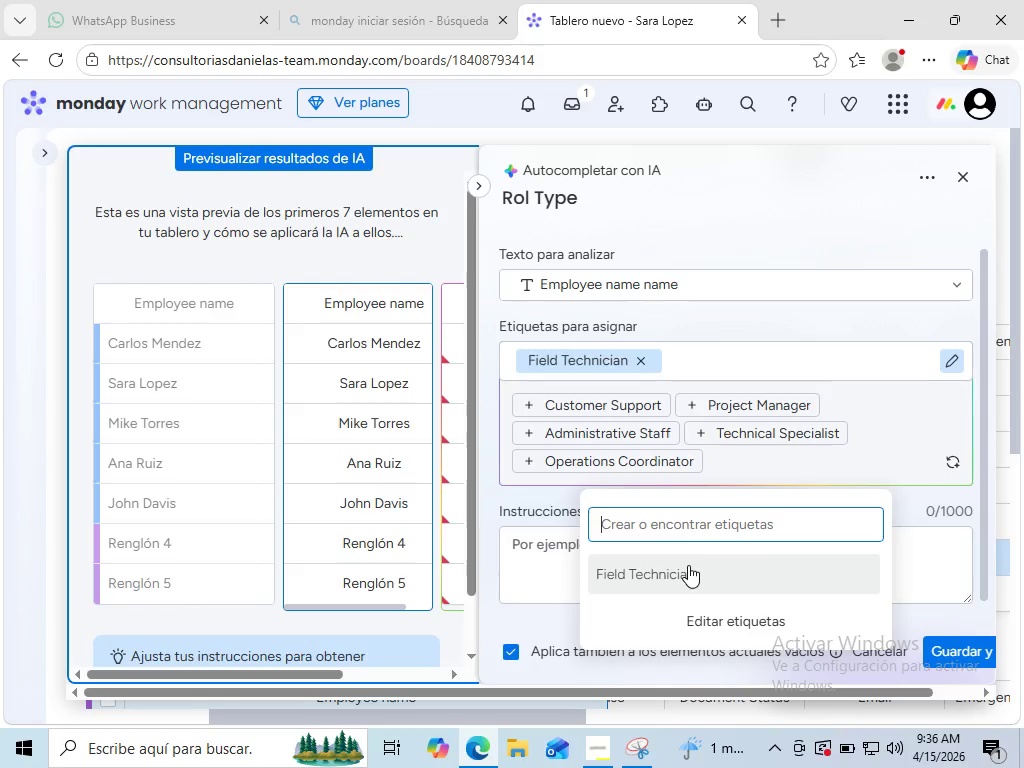 
type(Sales Consult)
 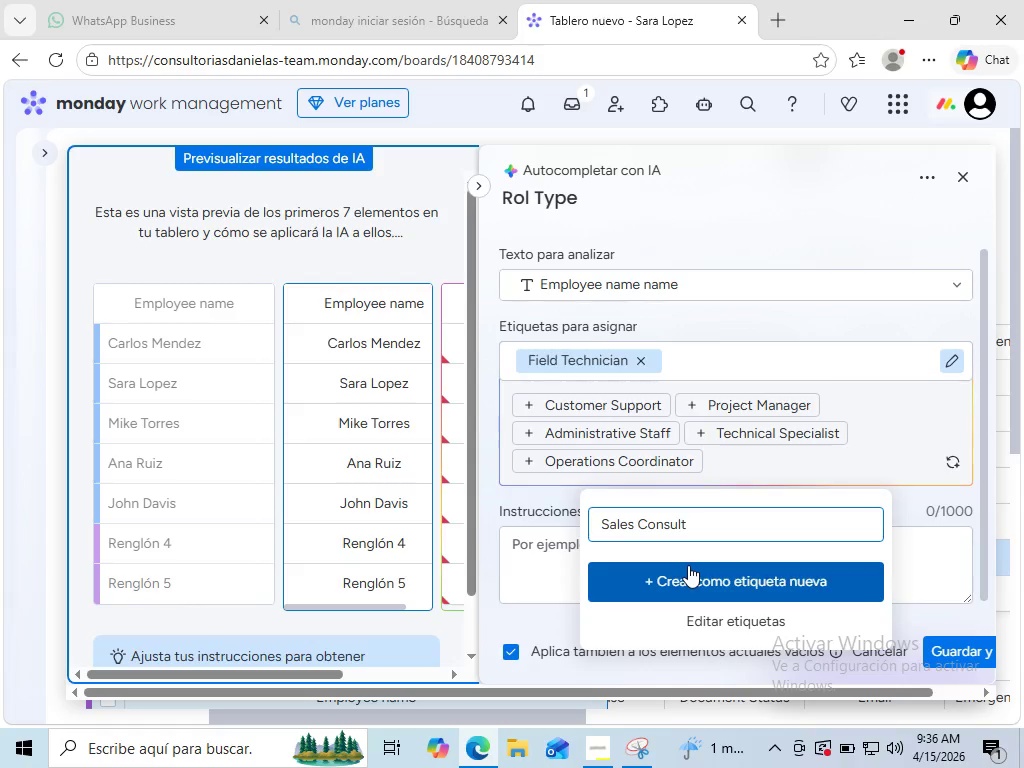 
type(ant)
 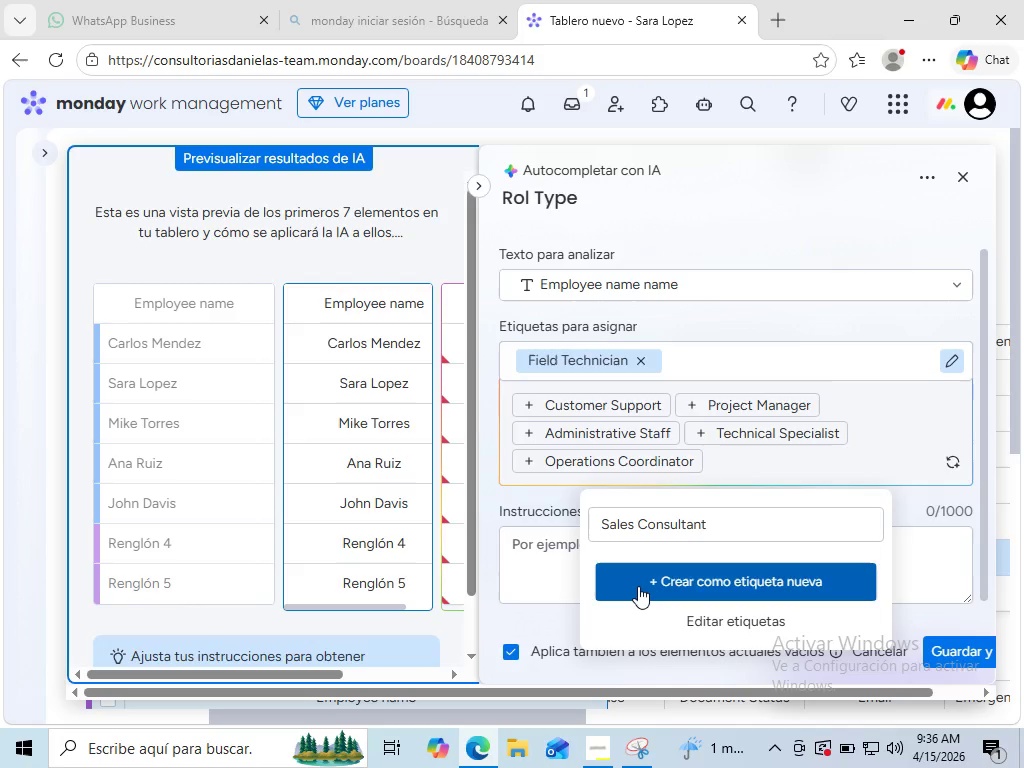 
left_click([638, 586])
 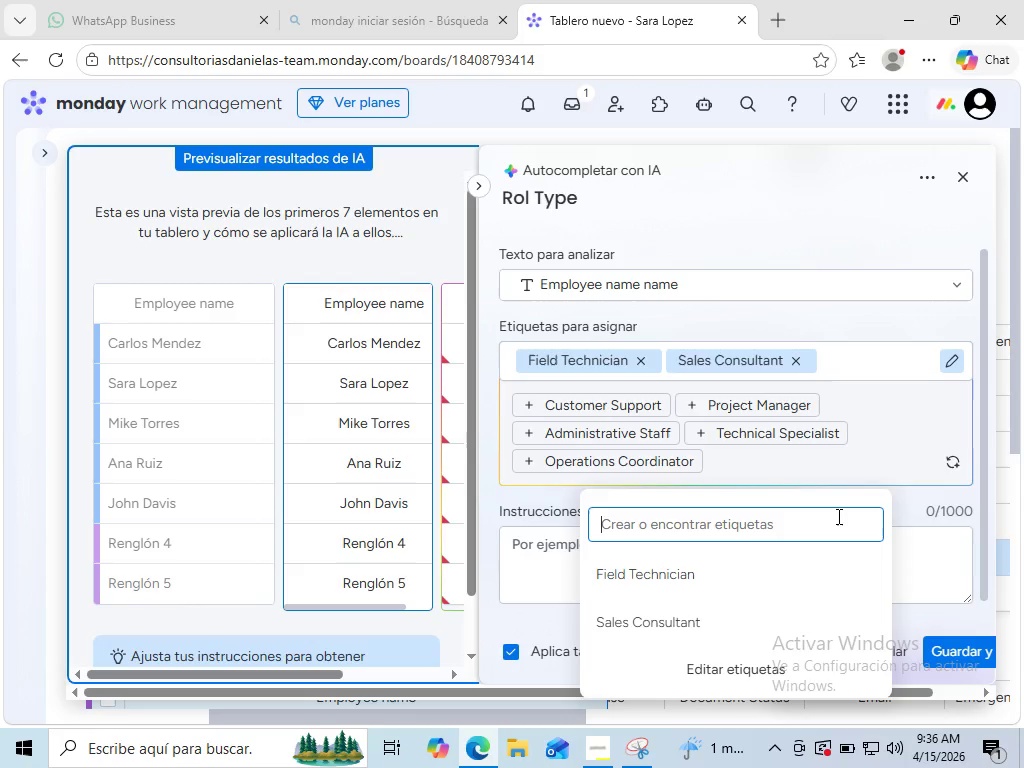 
wait(7.0)
 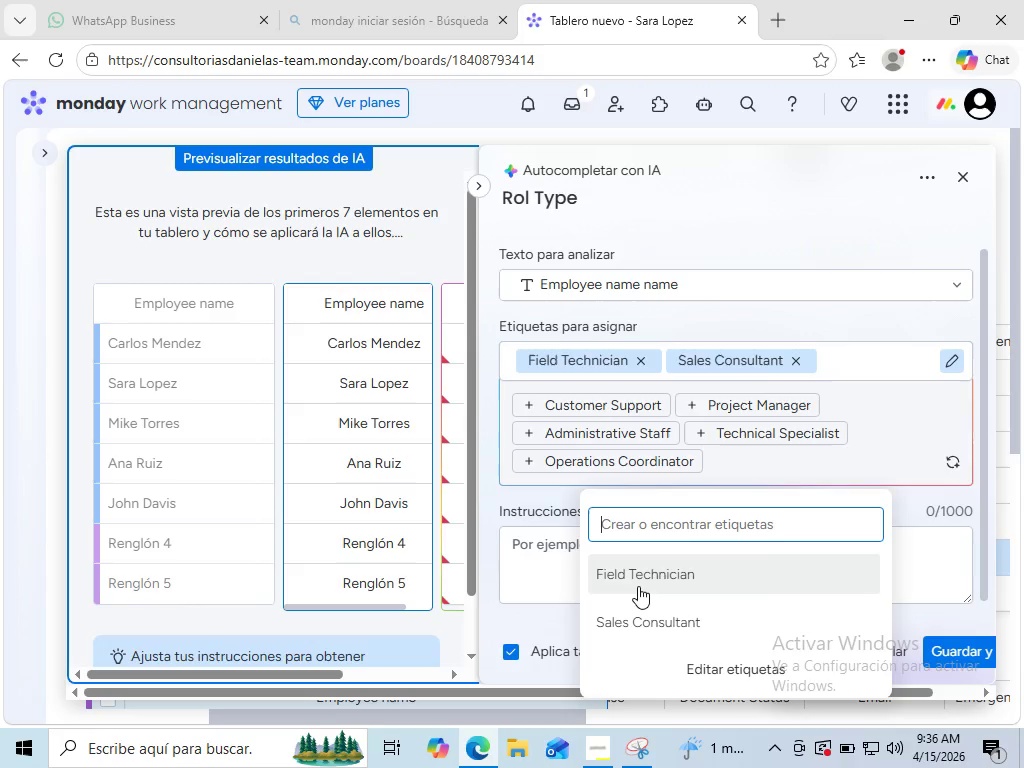 
type(Warehouse Coordinad)
key(Backspace)
type(tor)
 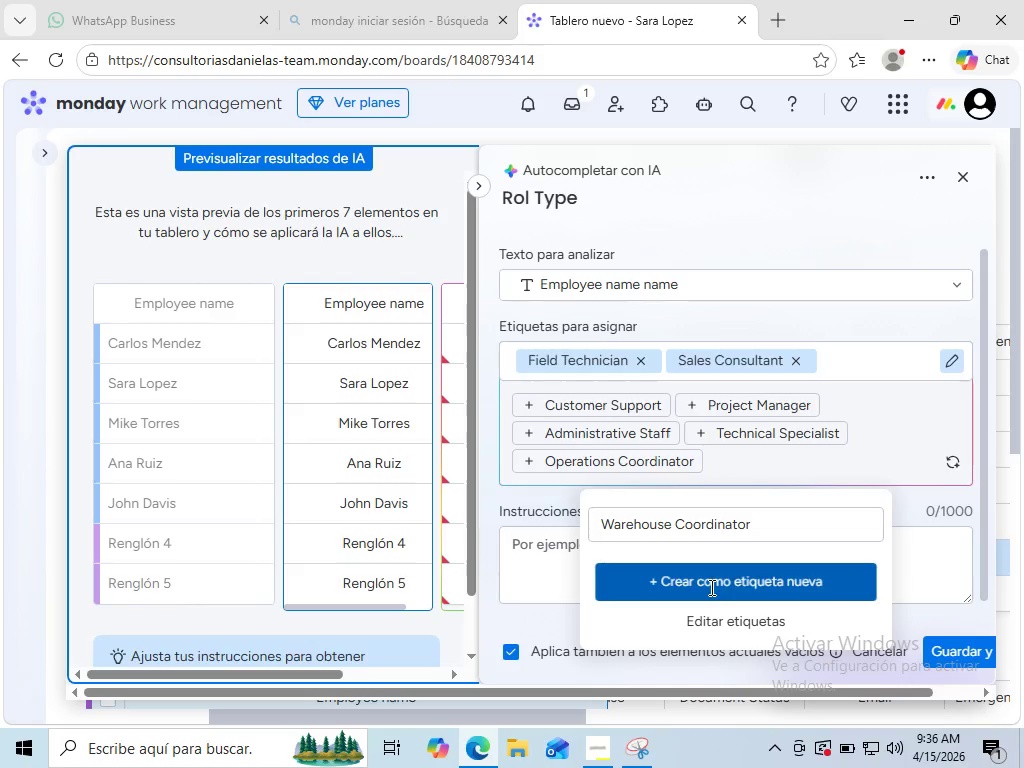 
left_click([710, 587])
 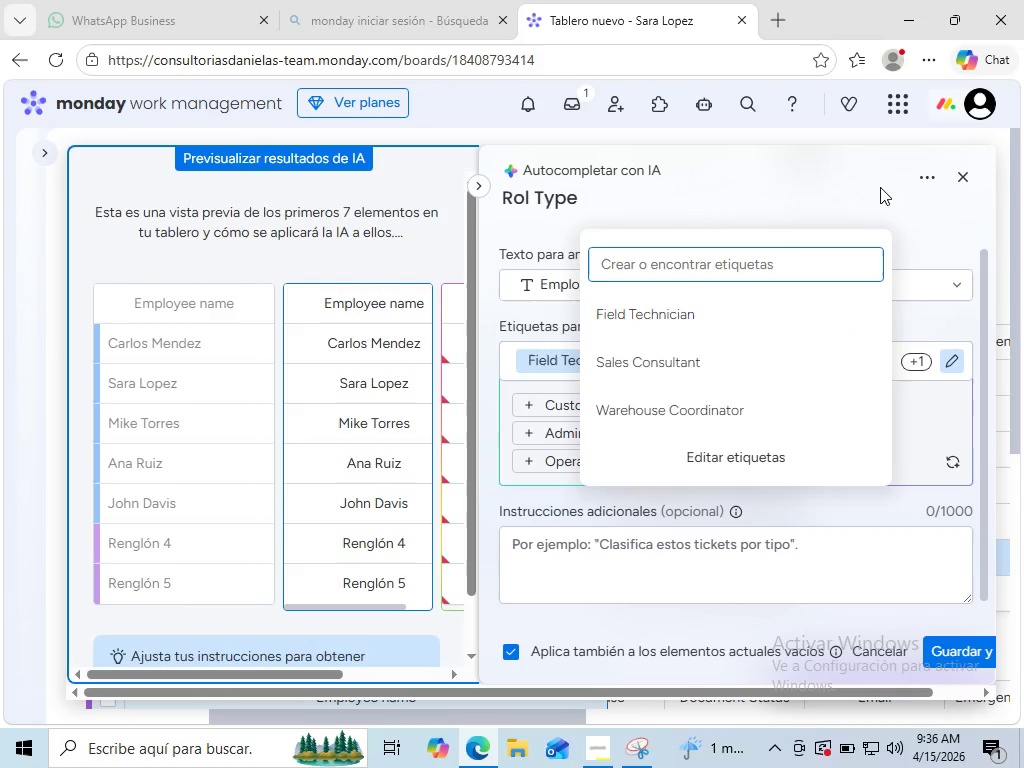 
wait(9.97)
 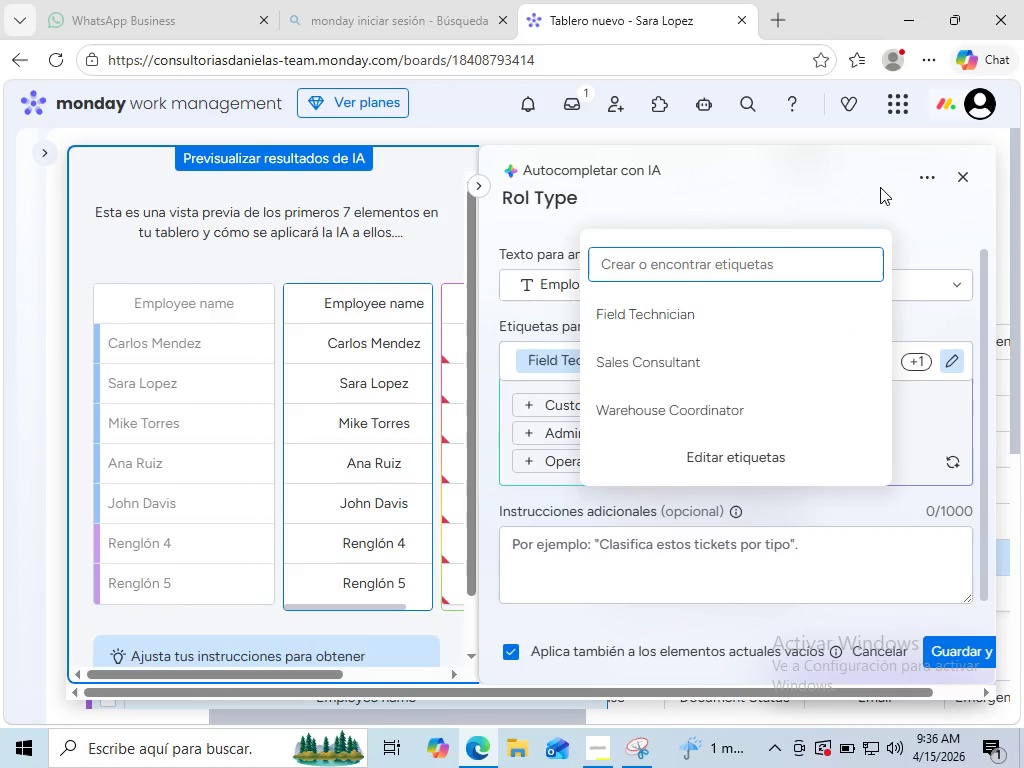 
left_click([870, 512])
 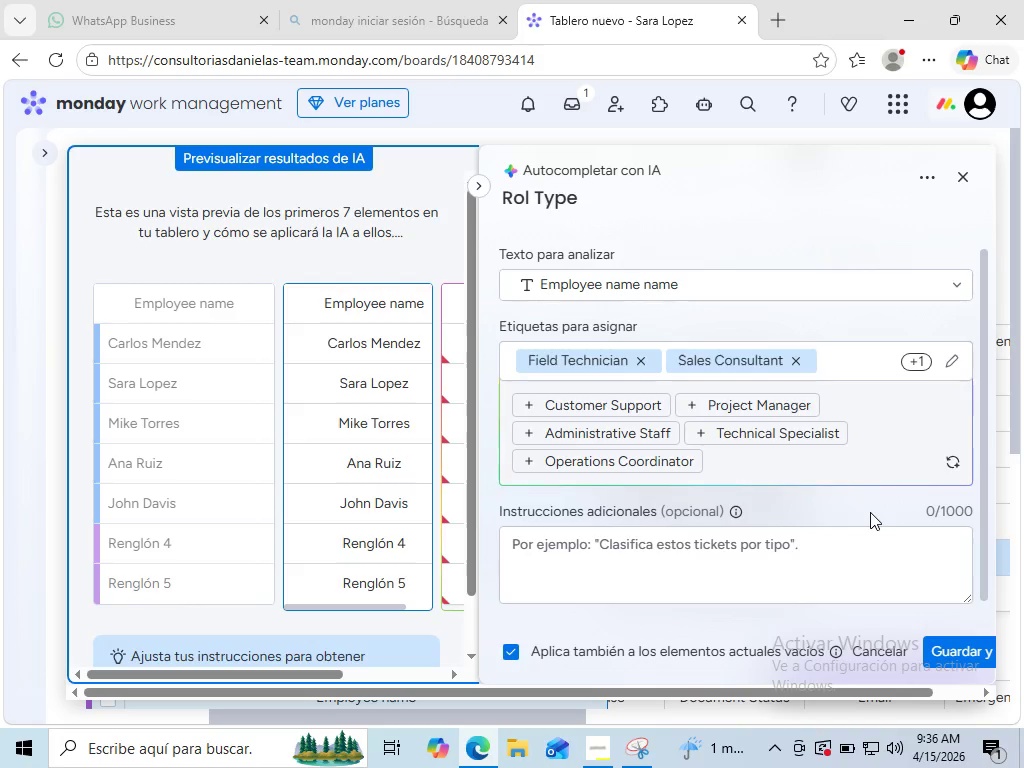 
scroll: coordinate [870, 512], scroll_direction: down, amount: 4.0
 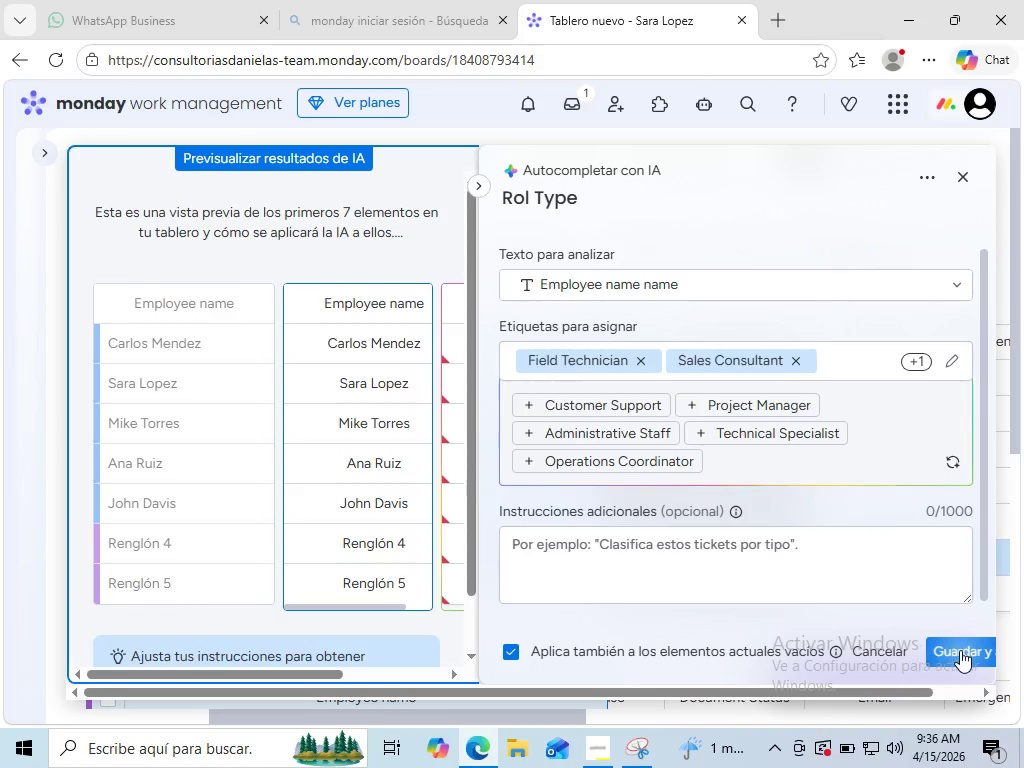 
left_click([960, 650])
 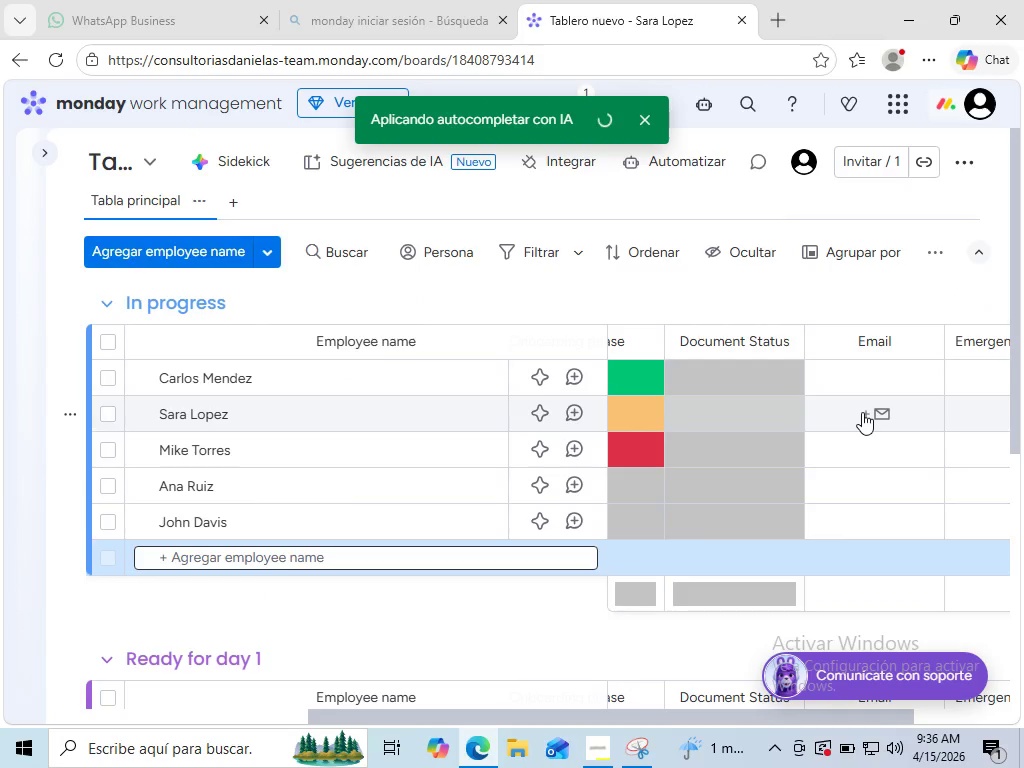 
scroll: coordinate [858, 397], scroll_direction: up, amount: 5.0
 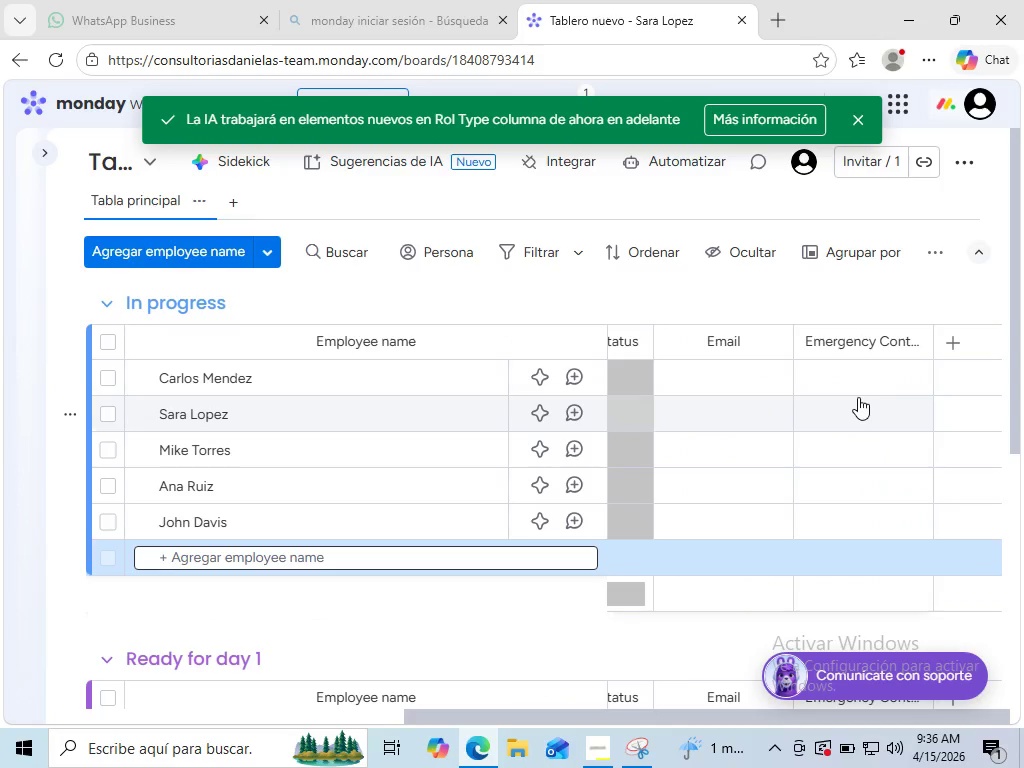 
scroll: coordinate [858, 397], scroll_direction: down, amount: 11.0
 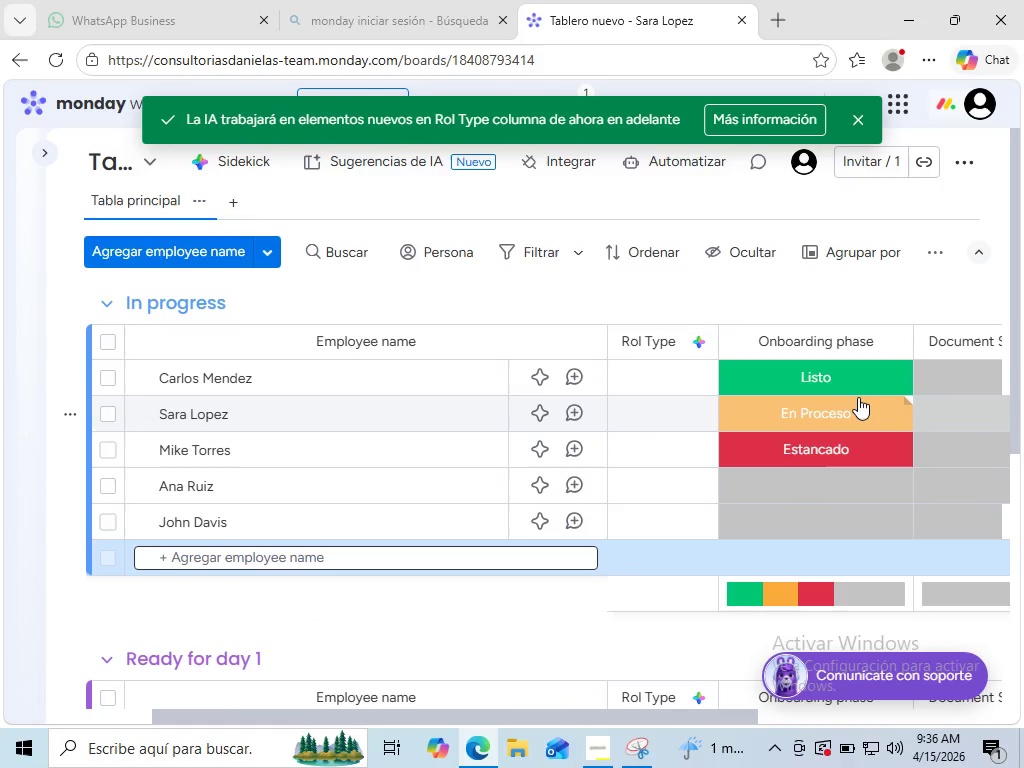 
scroll: coordinate [858, 397], scroll_direction: up, amount: 4.0
 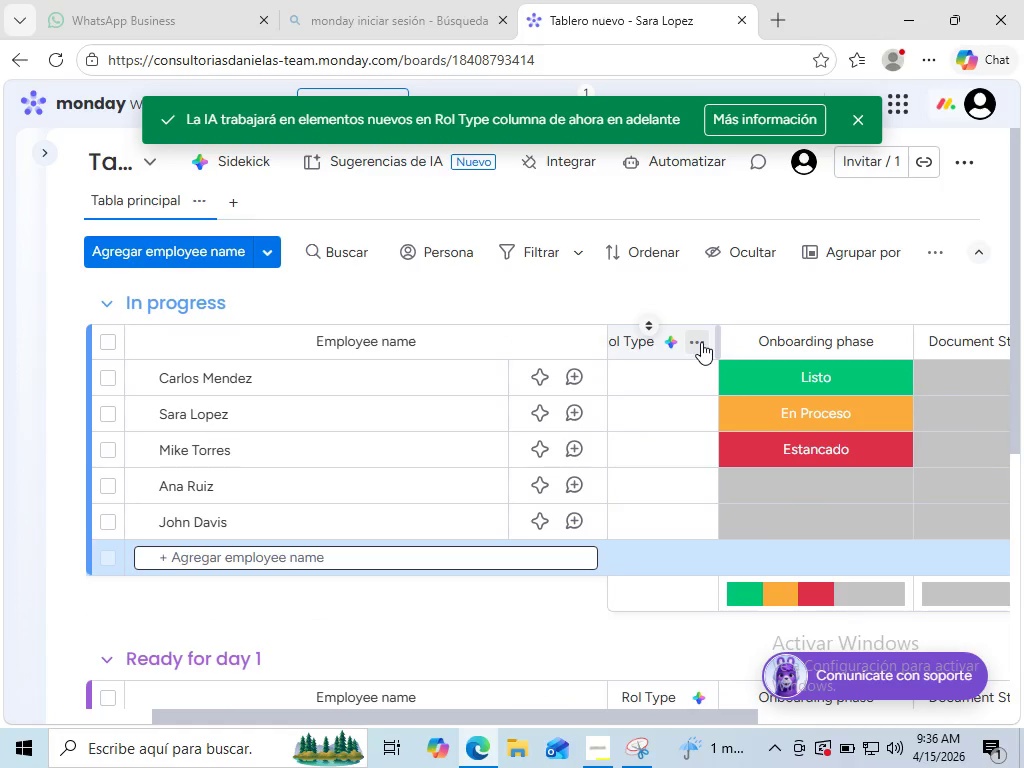 
left_click([701, 342])
 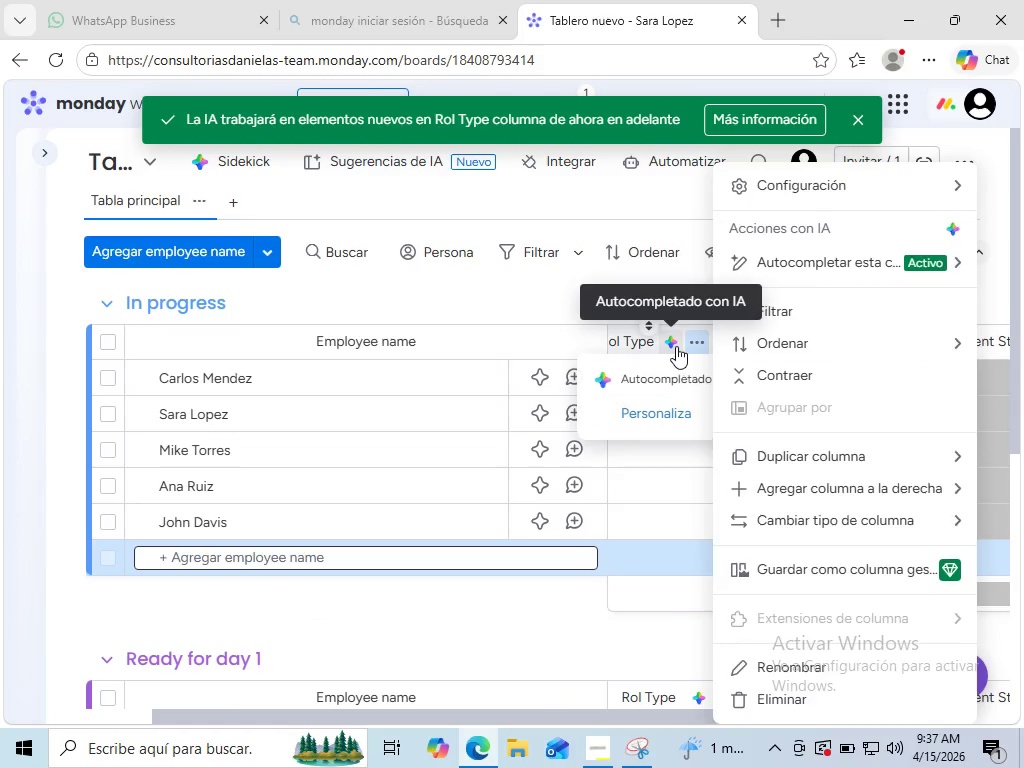 
left_click([676, 346])
 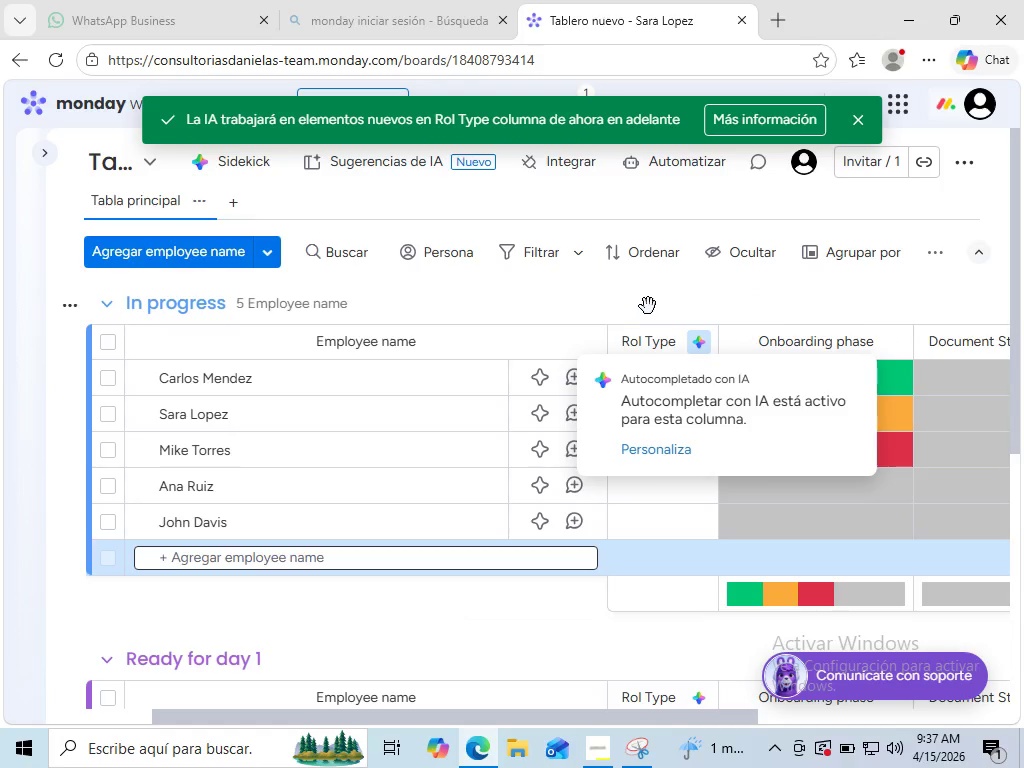 
wait(5.5)
 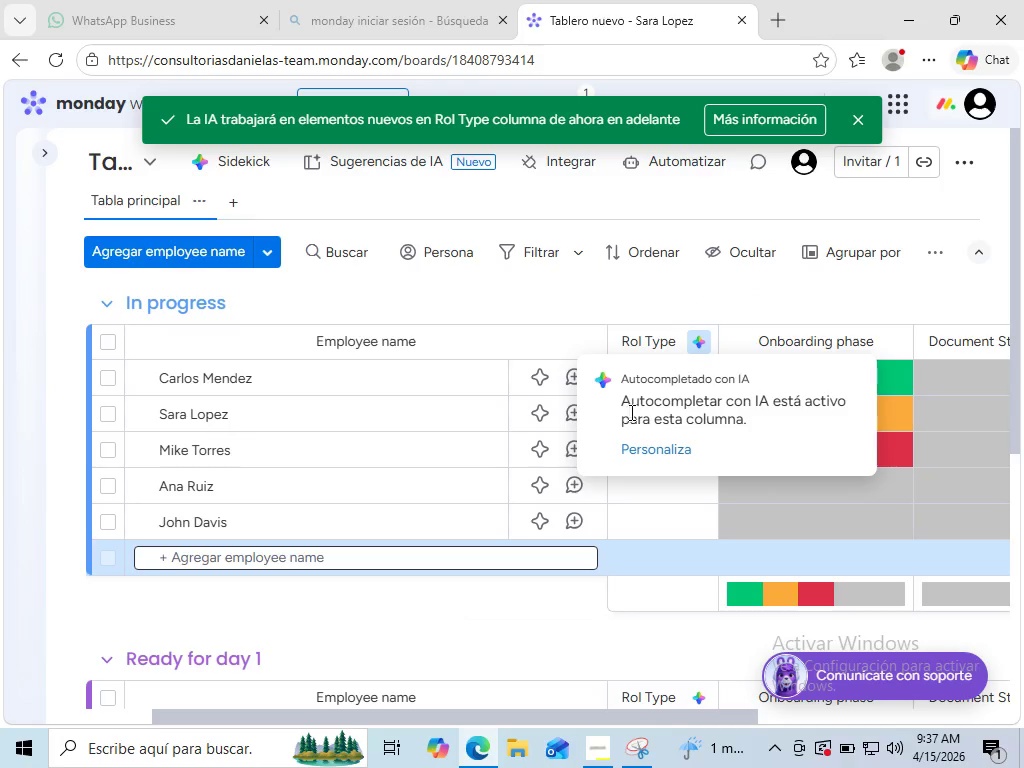 
left_click([648, 306])
 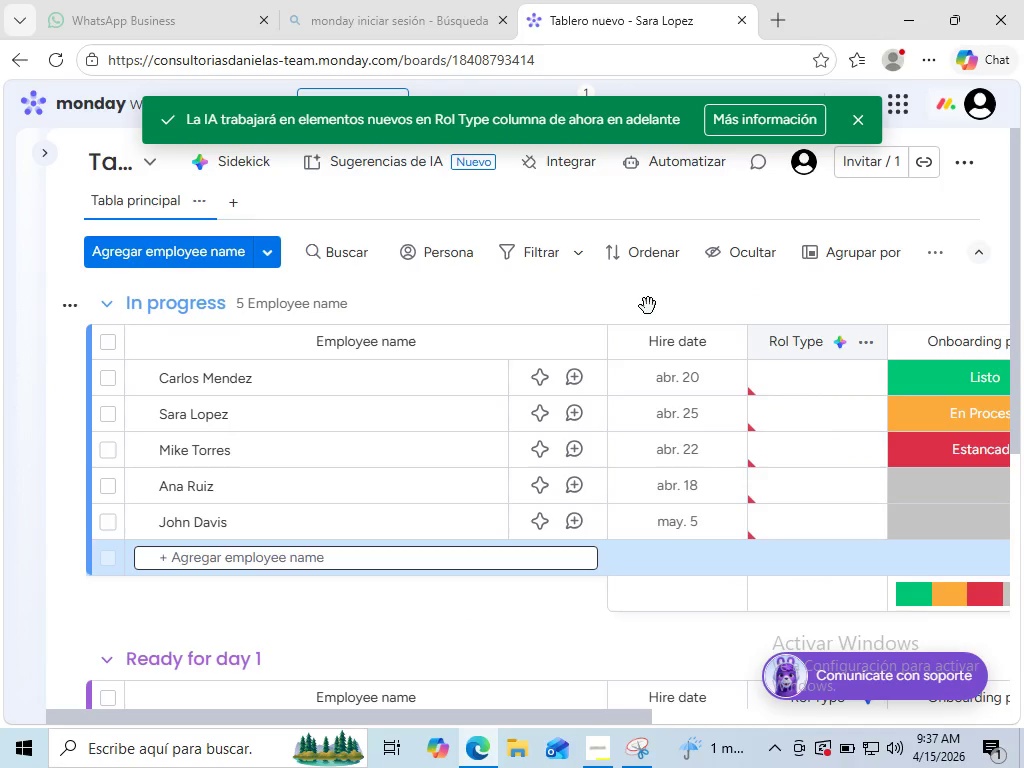 
scroll: coordinate [648, 306], scroll_direction: up, amount: 2.0
 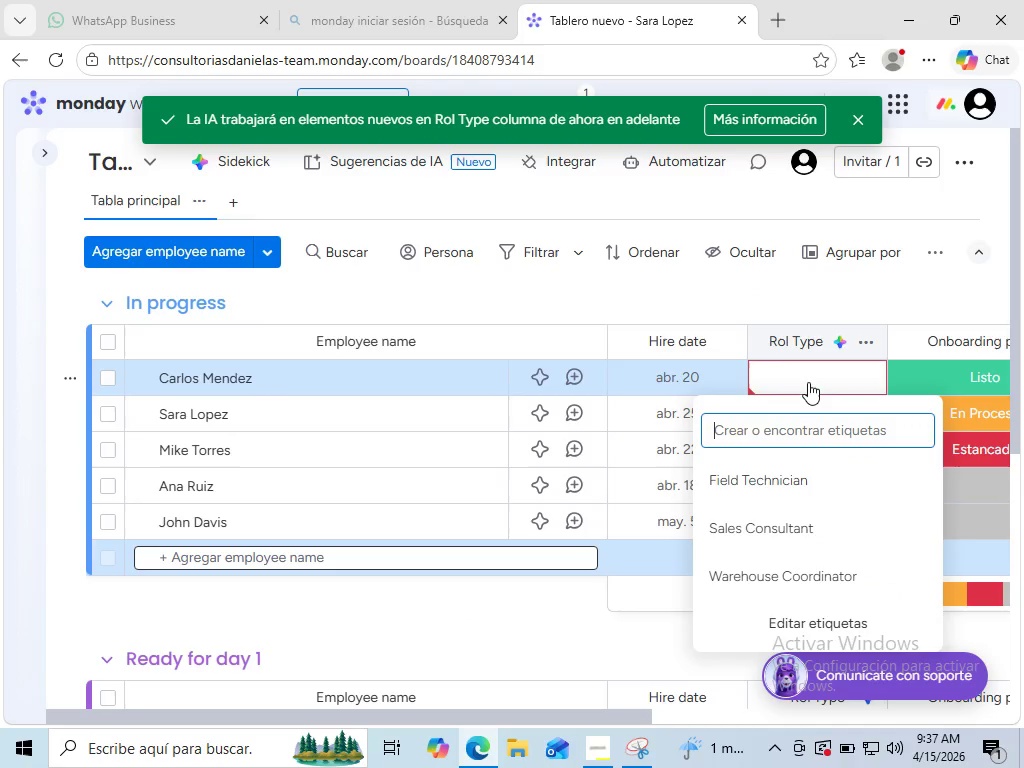 
left_click([808, 382])
 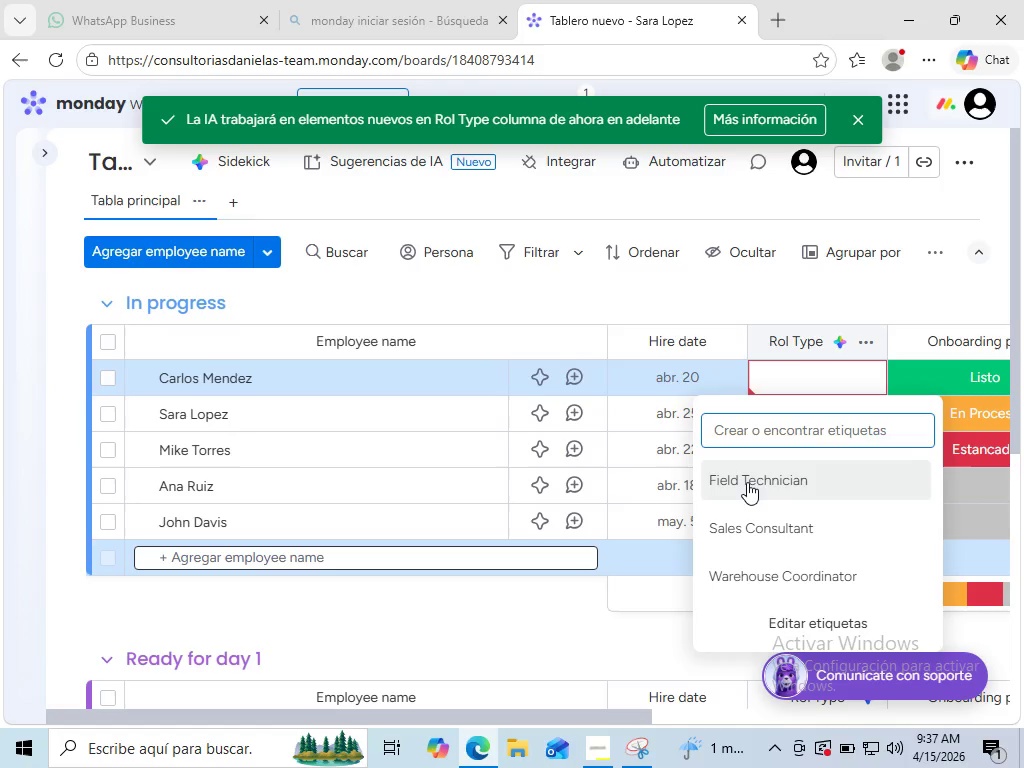 
left_click([747, 482])
 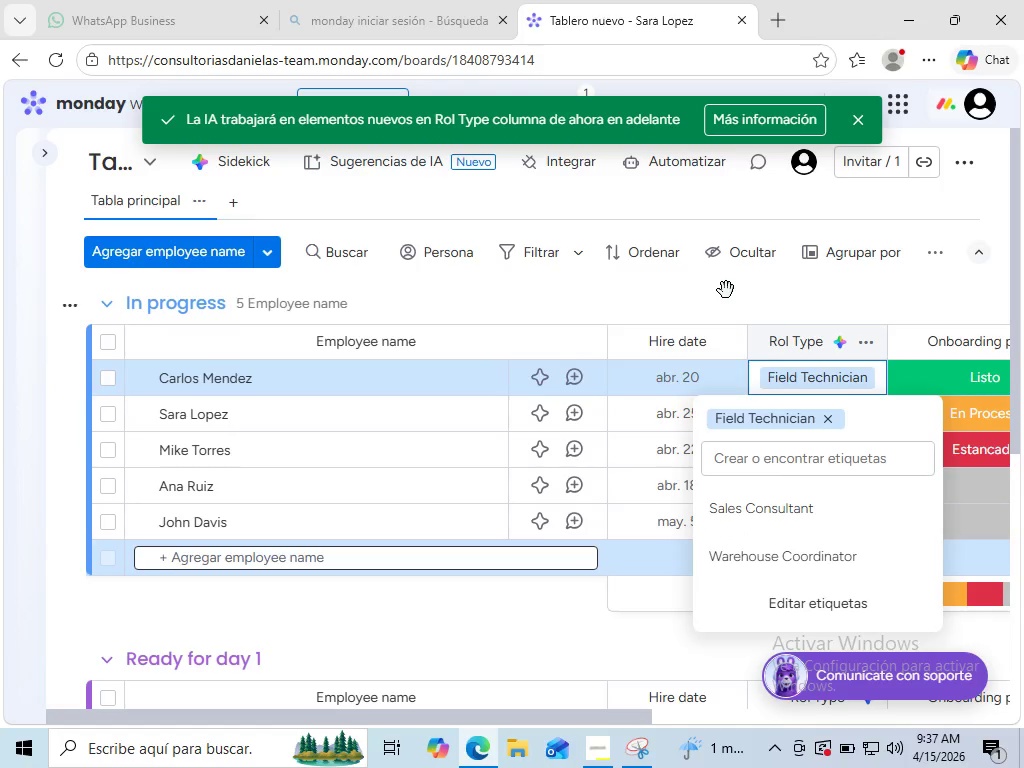 
wait(5.55)
 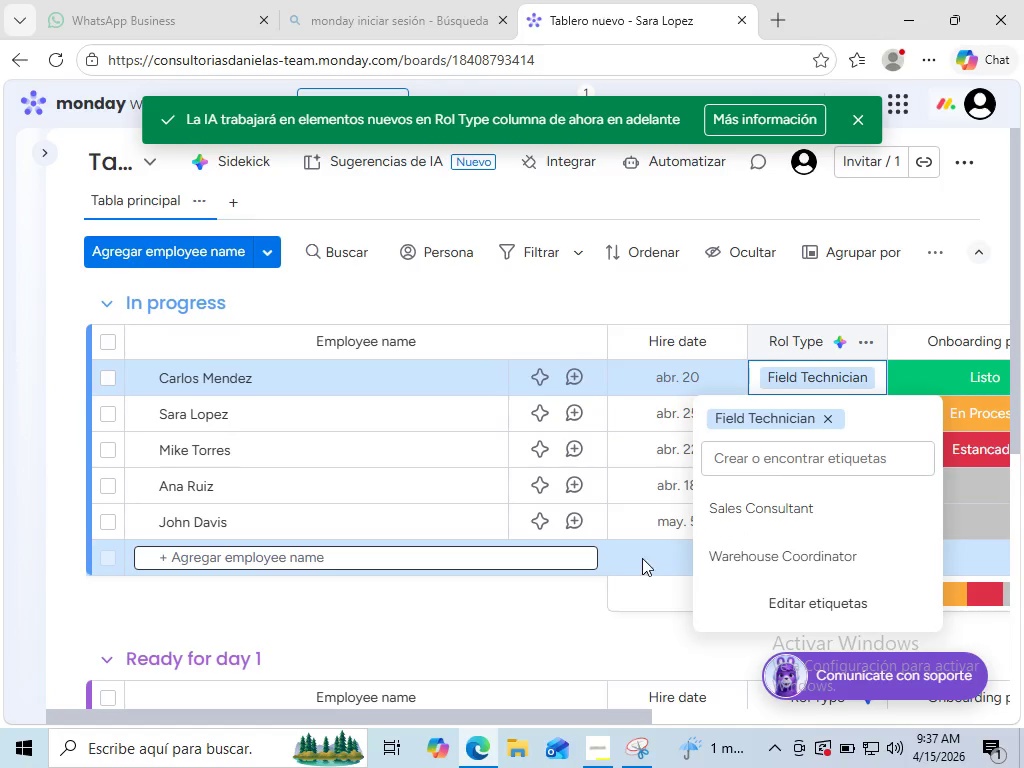 
left_click([726, 290])
 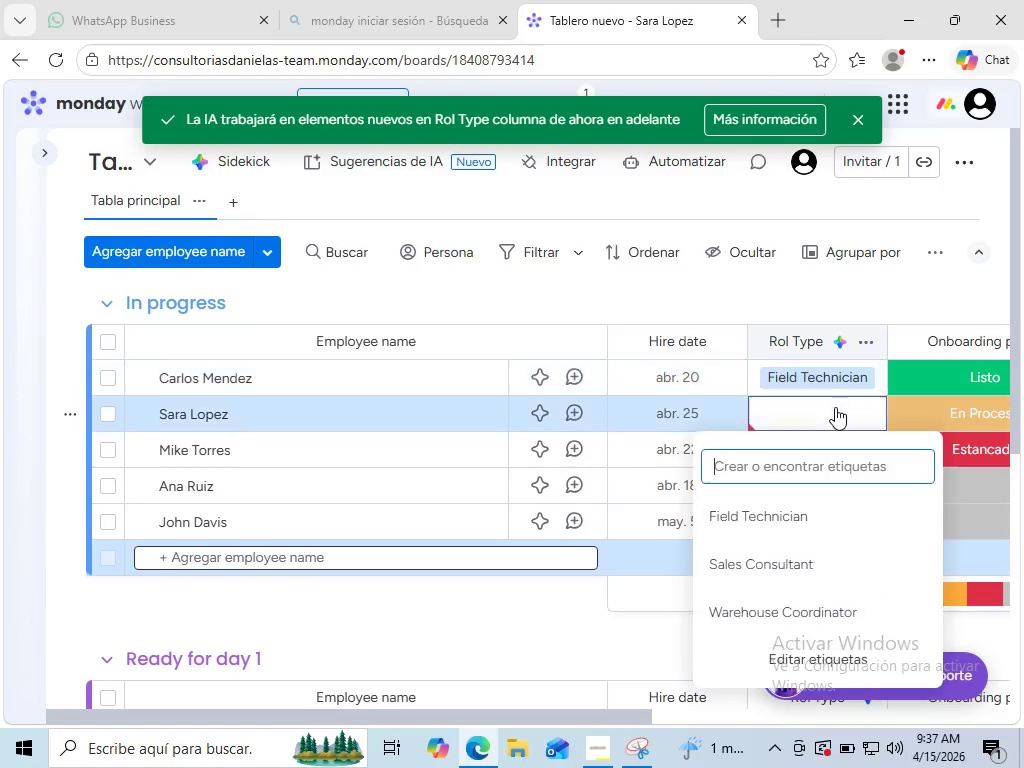 
left_click([835, 407])
 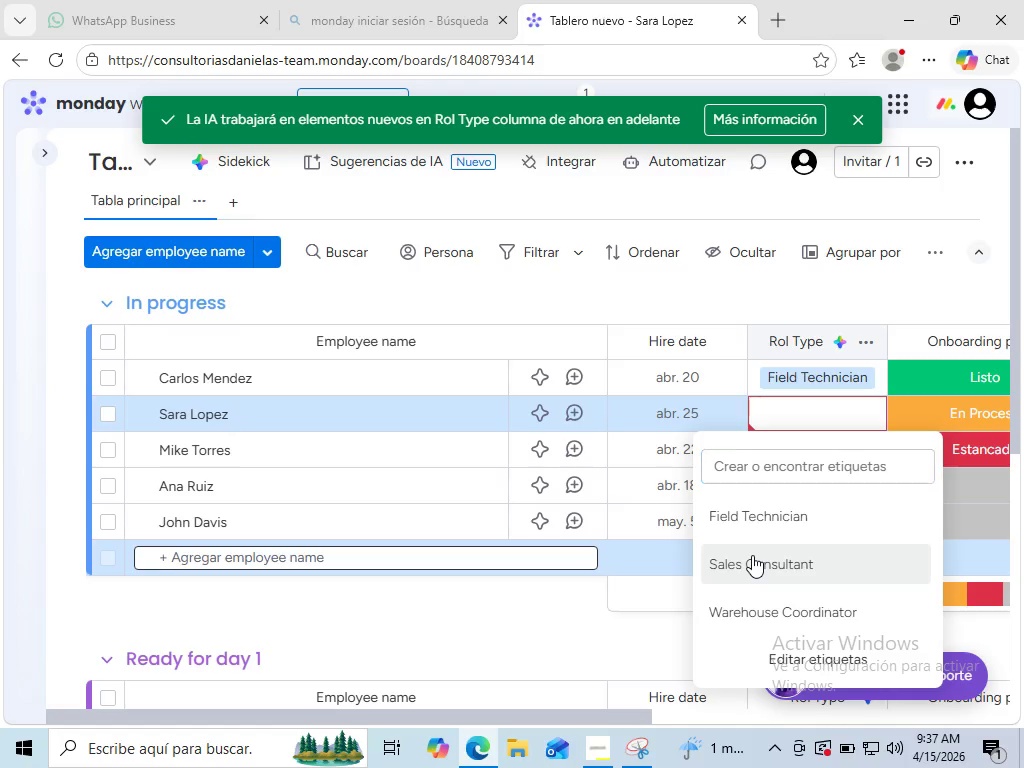 
left_click([752, 555])
 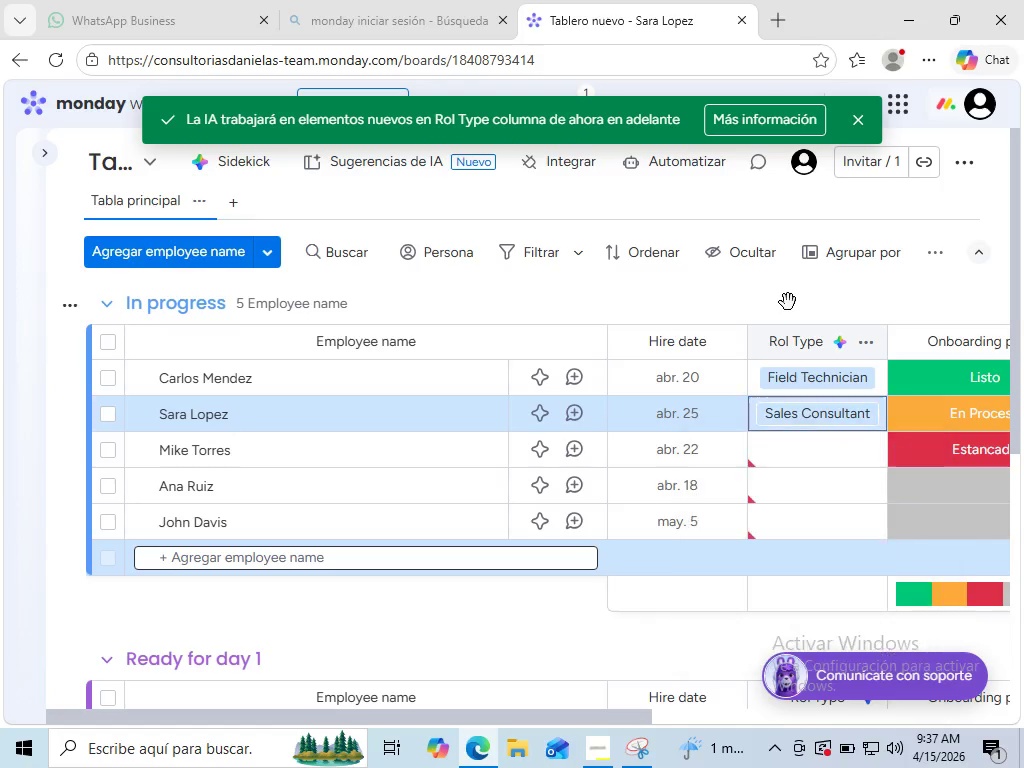 
left_click([788, 302])
 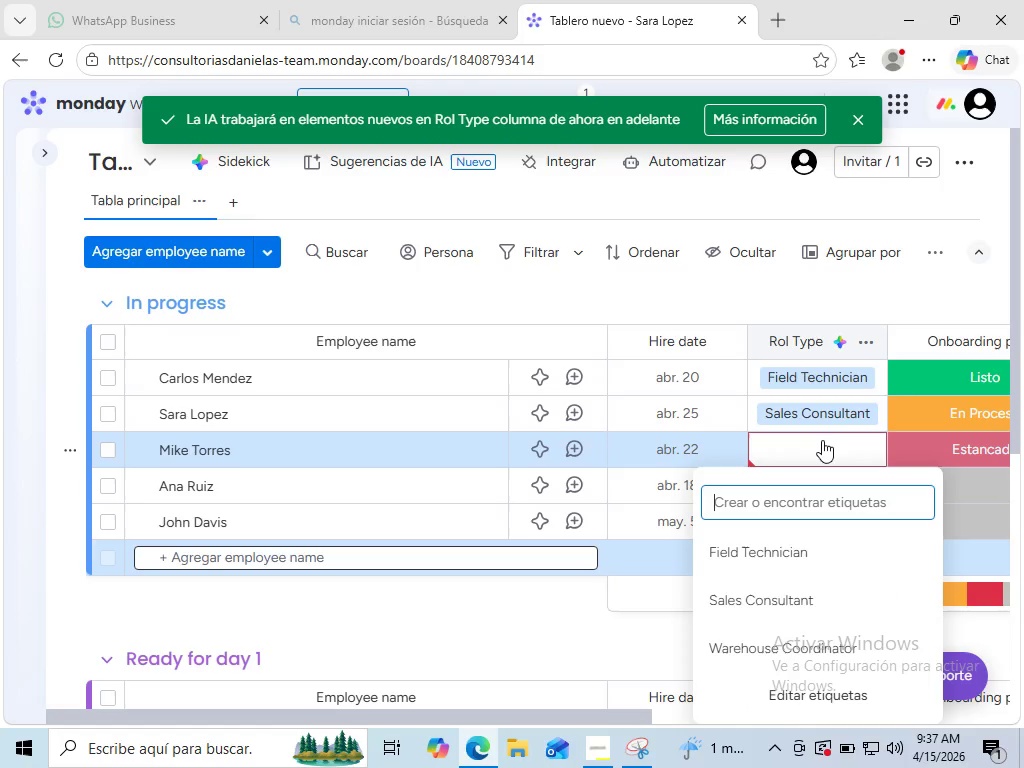 
left_click([822, 440])
 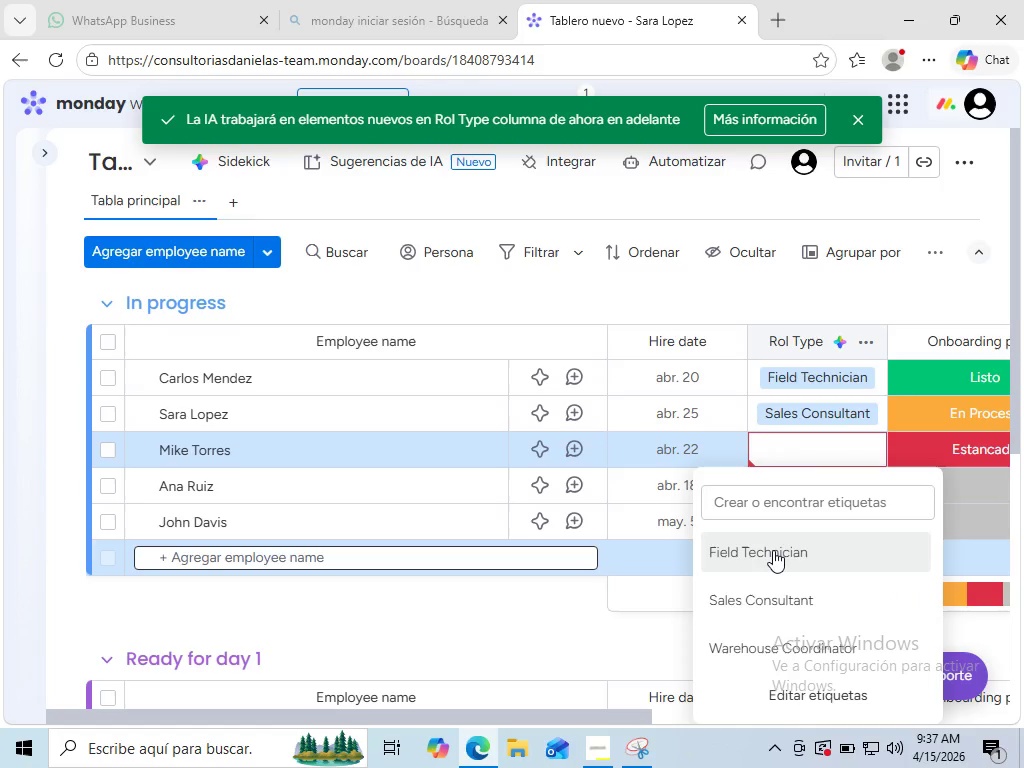 
left_click([773, 550])
 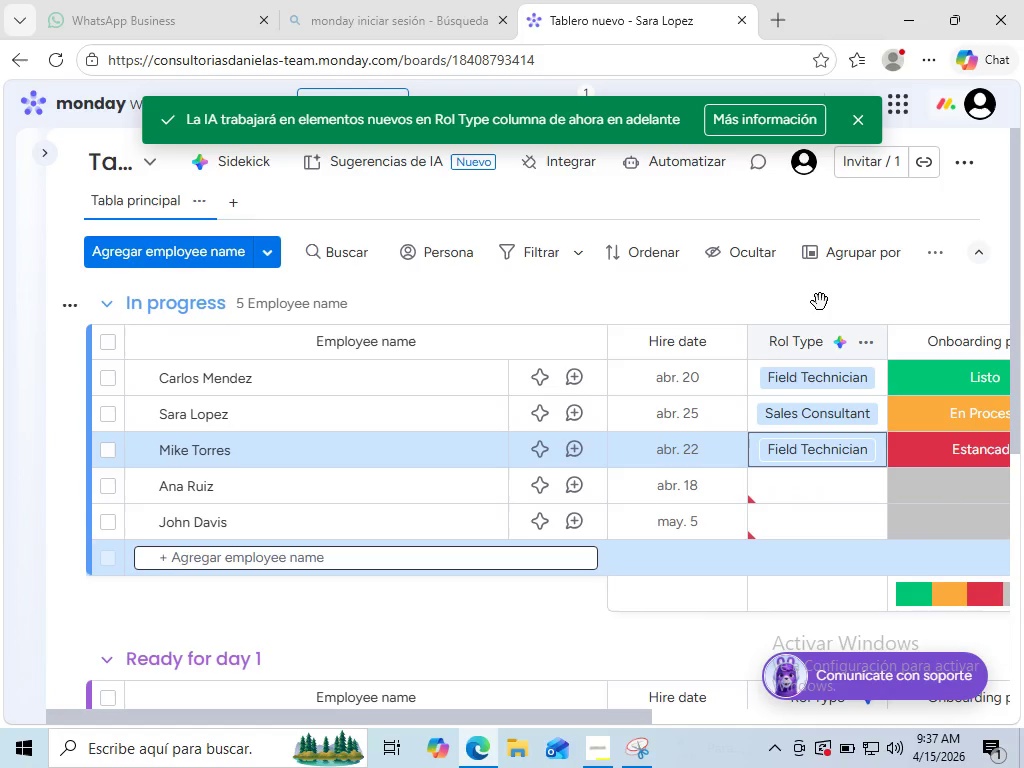 
left_click([820, 302])
 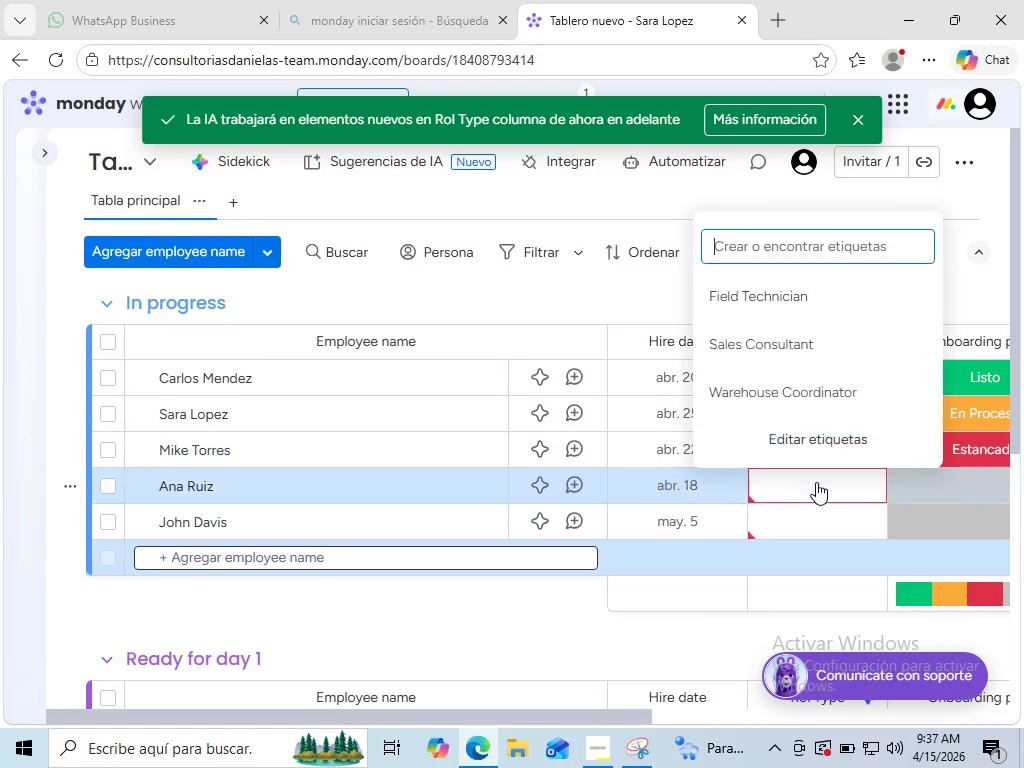 
left_click([816, 482])
 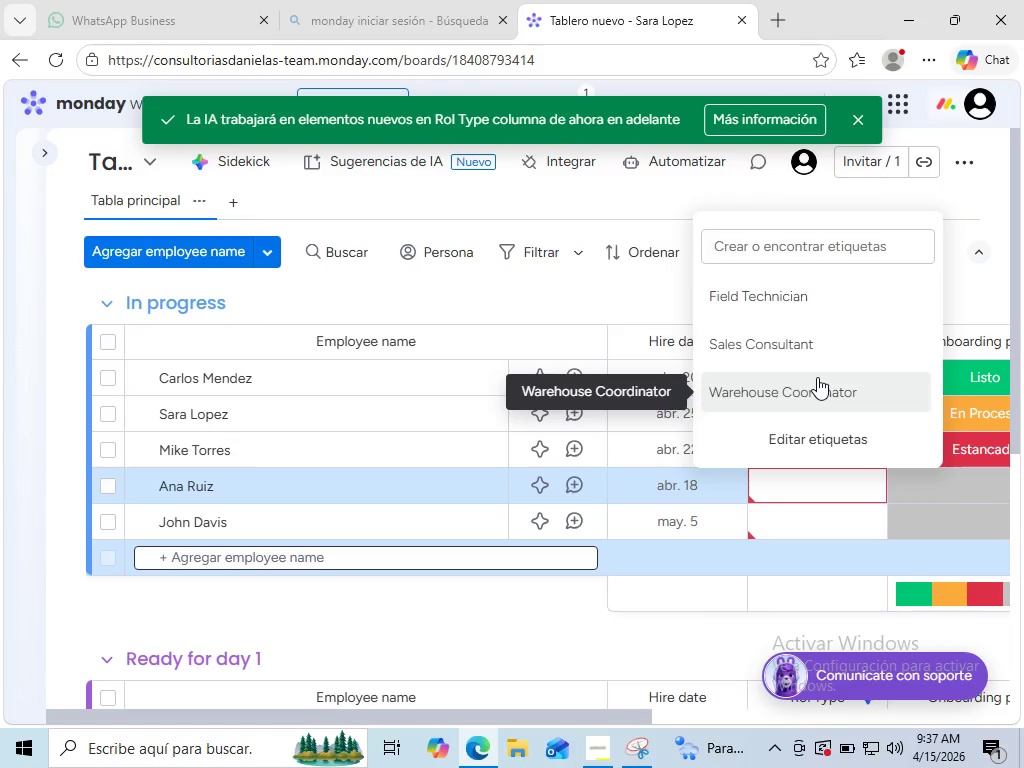 
left_click([817, 377])
 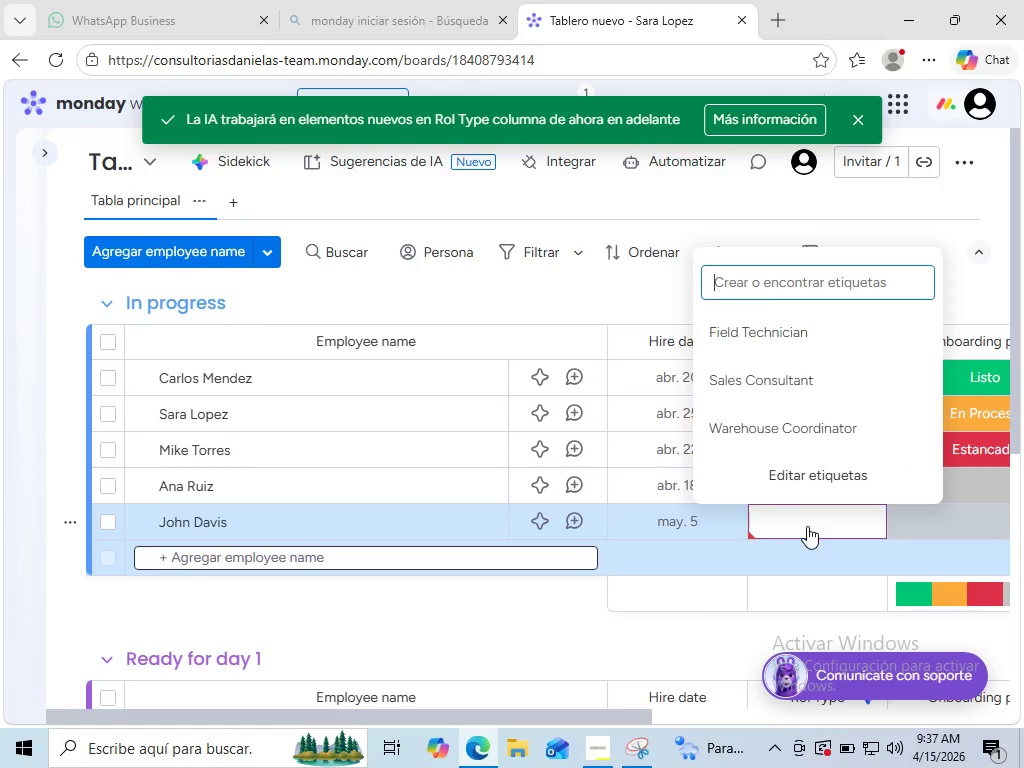 
left_click([807, 526])
 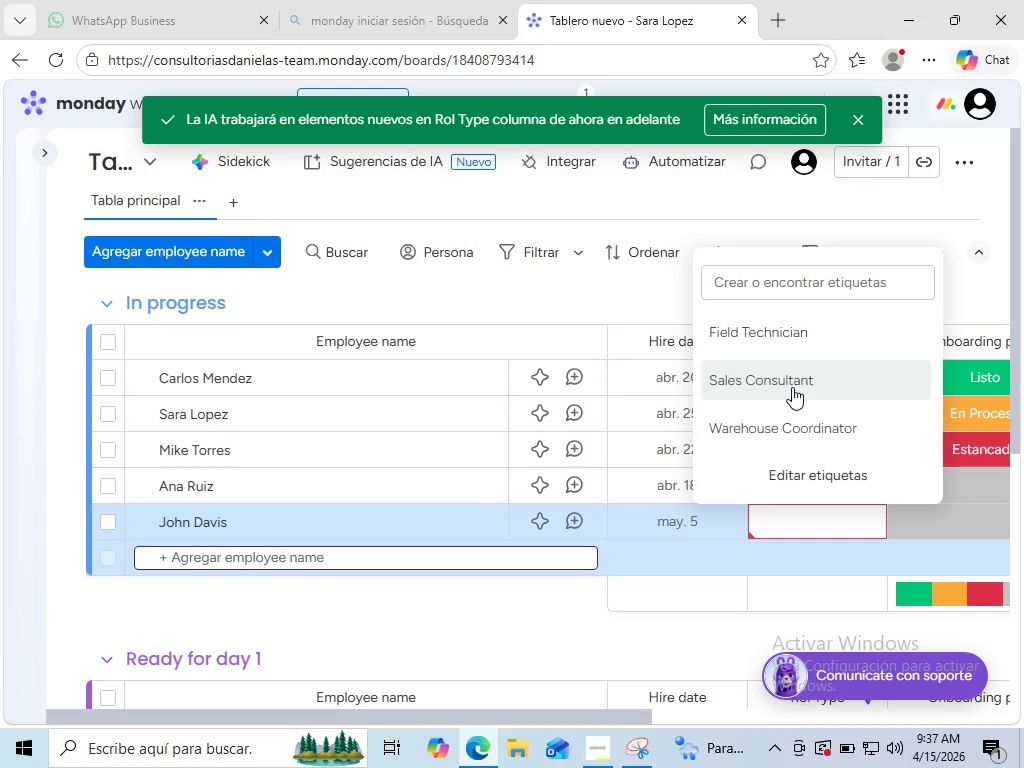 
left_click([792, 387])
 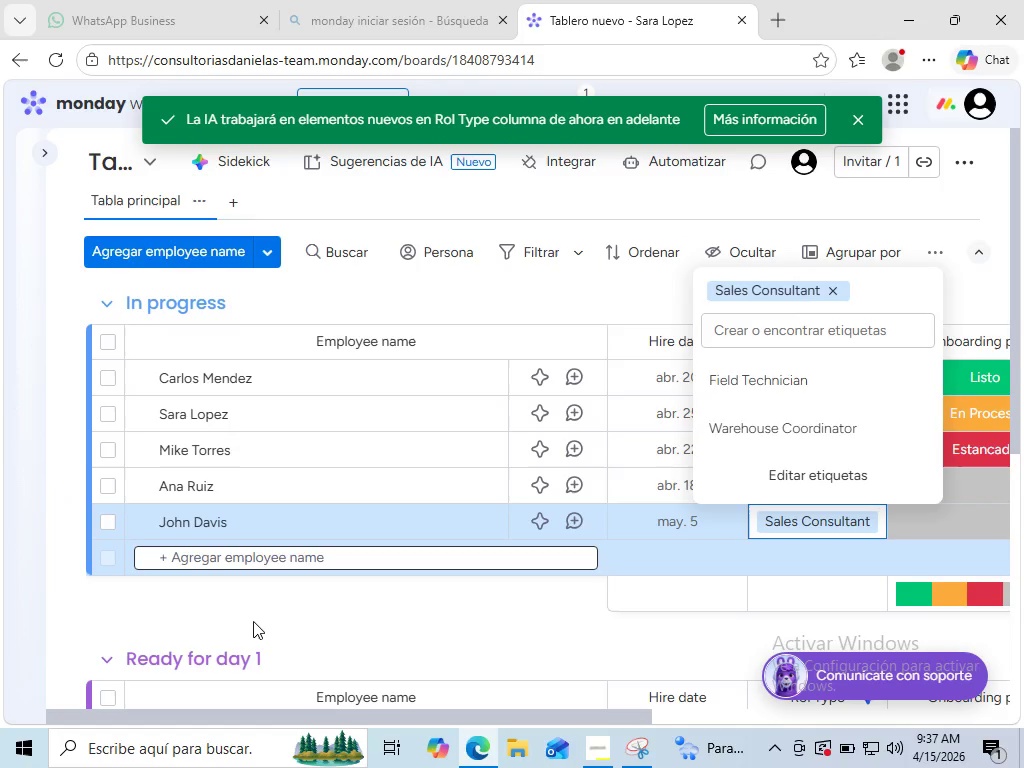 
left_click([253, 621])
 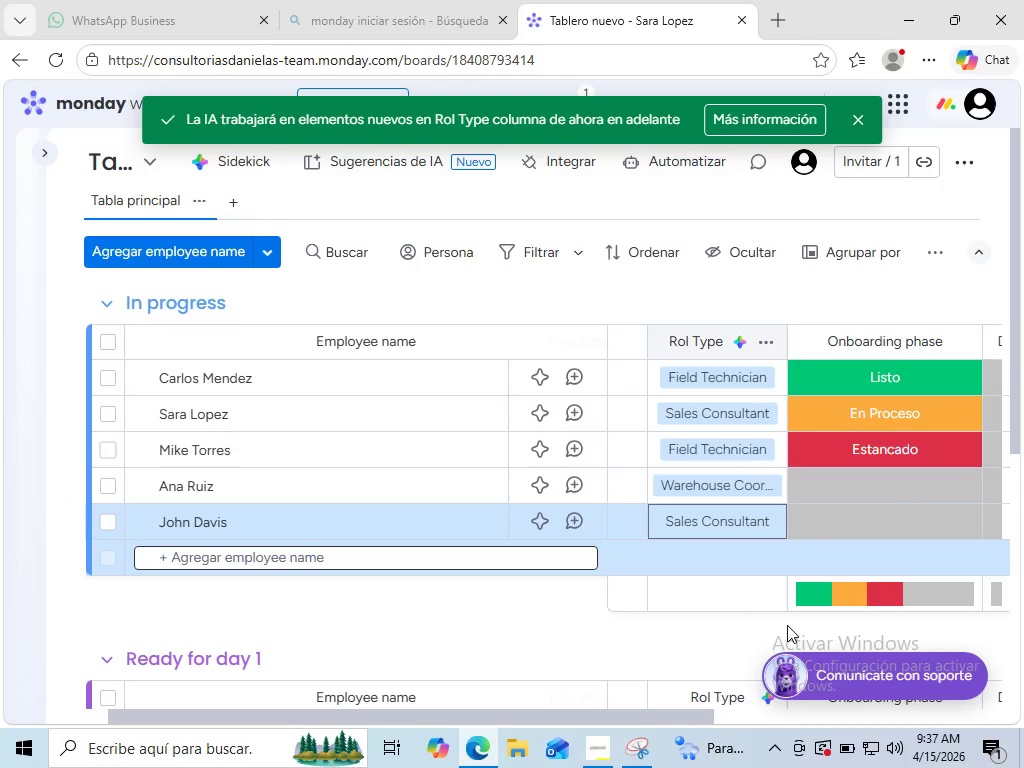 
scroll: coordinate [787, 625], scroll_direction: down, amount: 2.0
 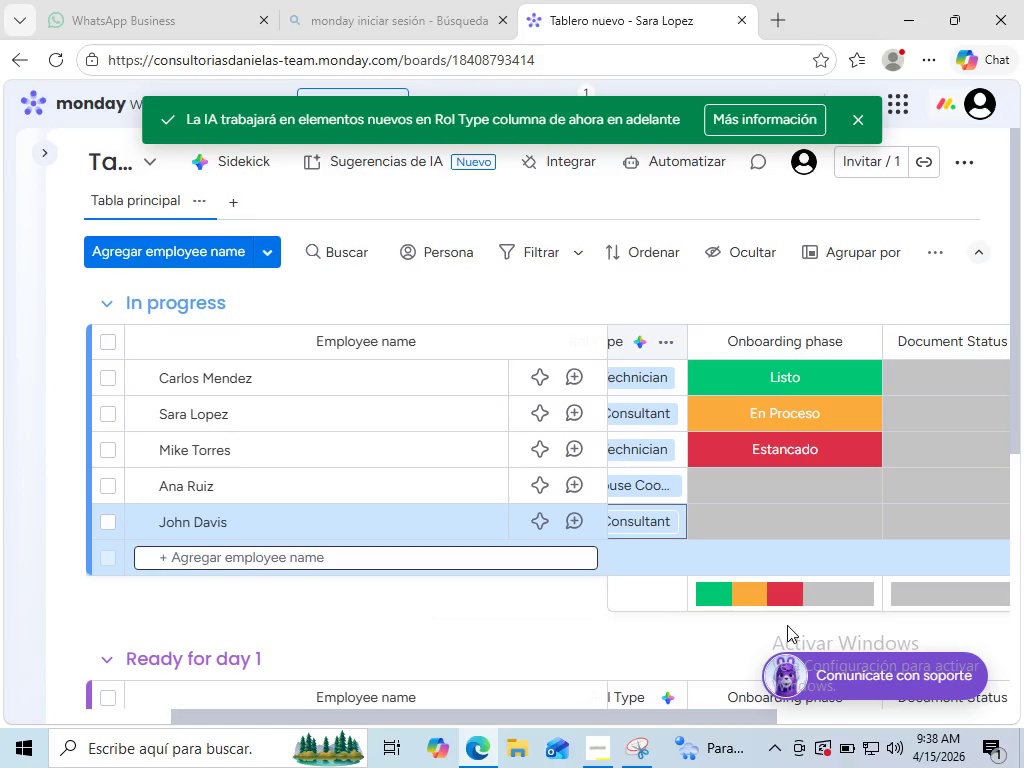 
wait(18.09)
 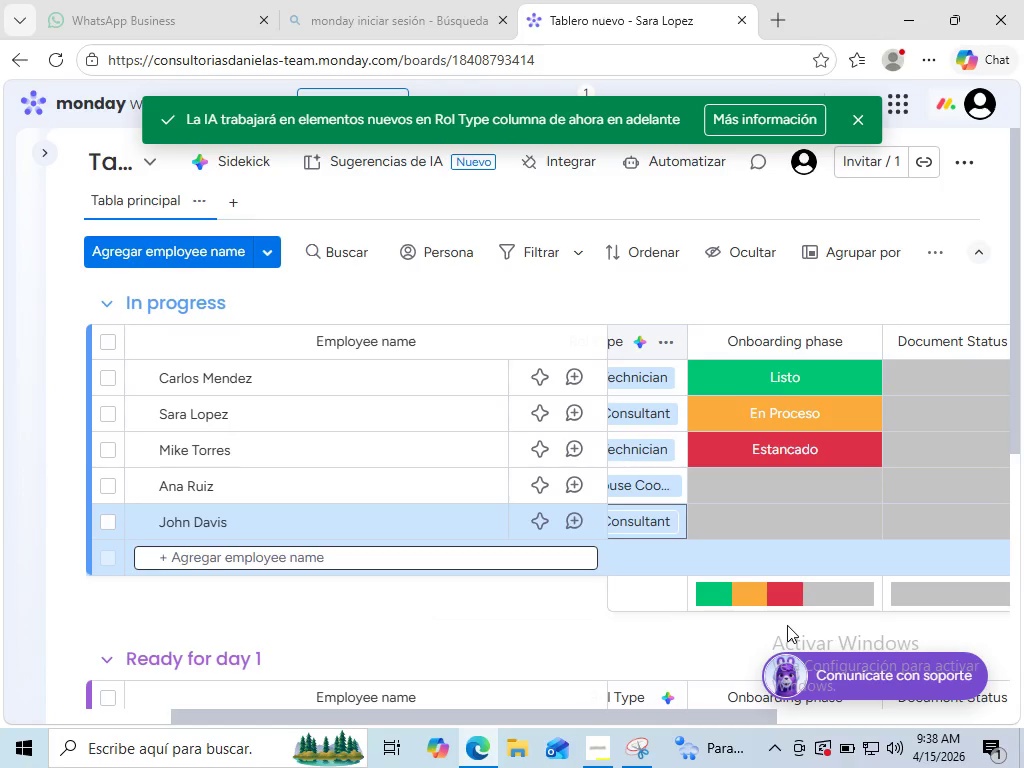 
left_click([857, 342])
 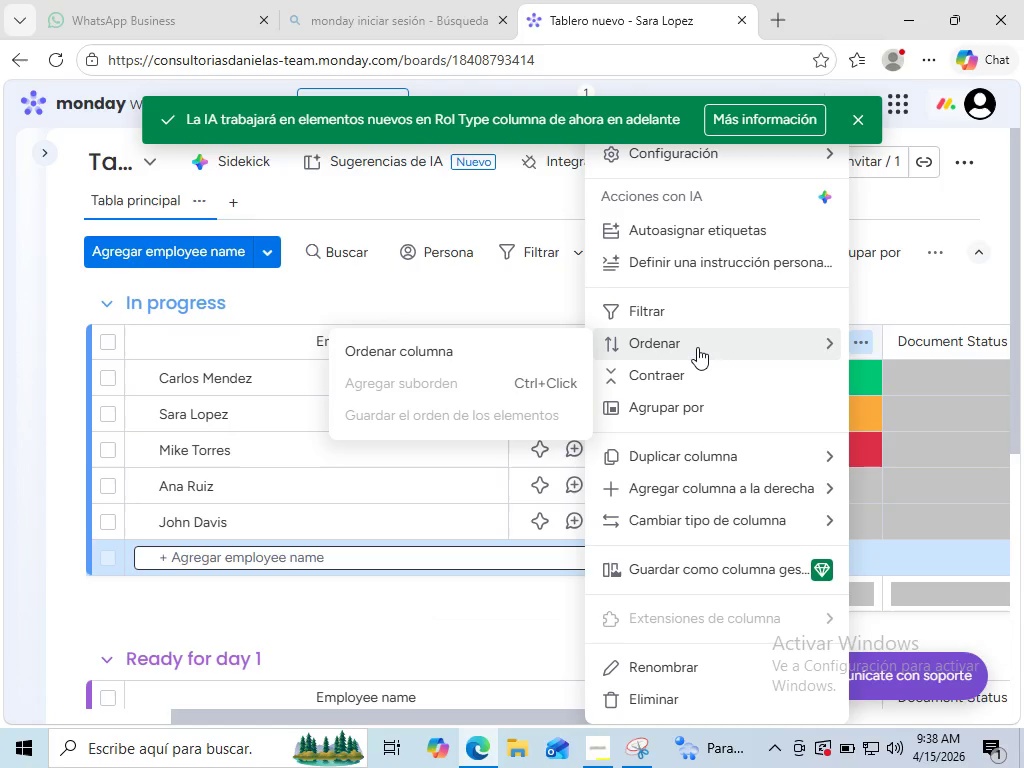 
wait(17.27)
 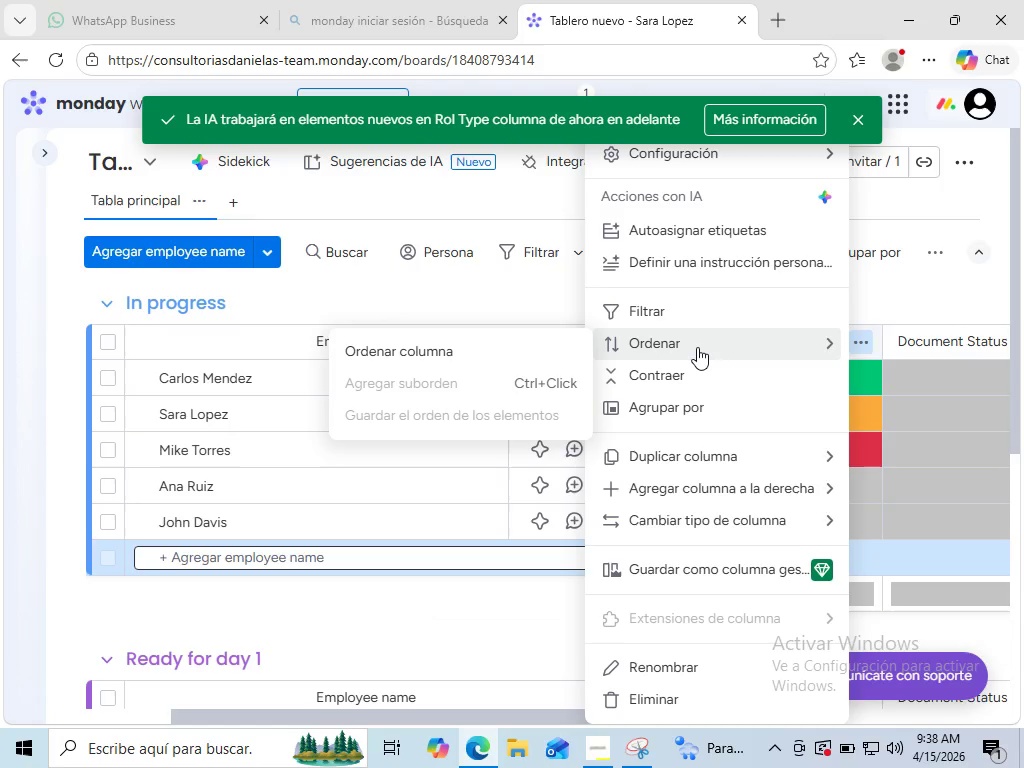 
left_click([713, 232])
 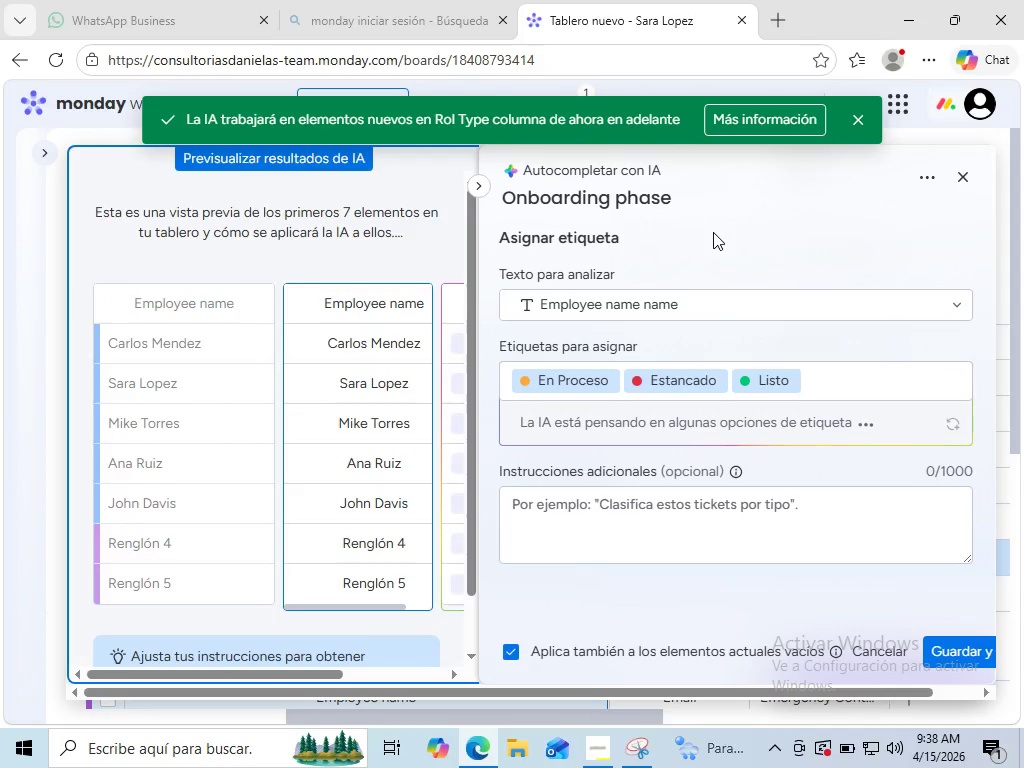 
wait(8.98)
 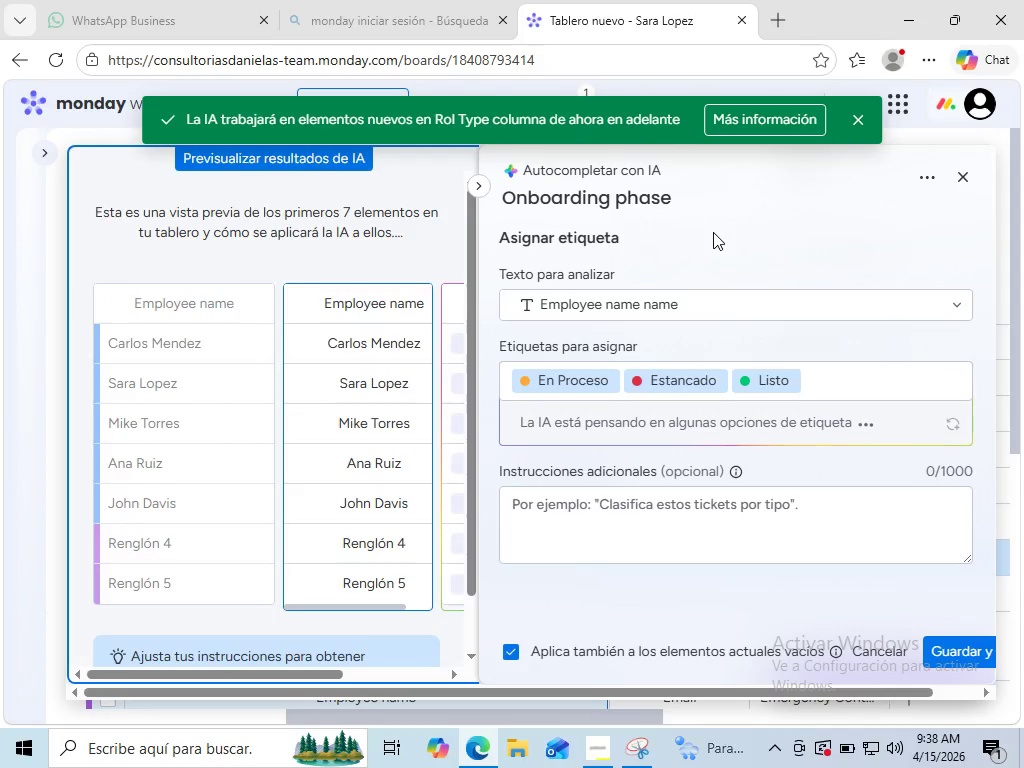 
left_click([952, 387])
 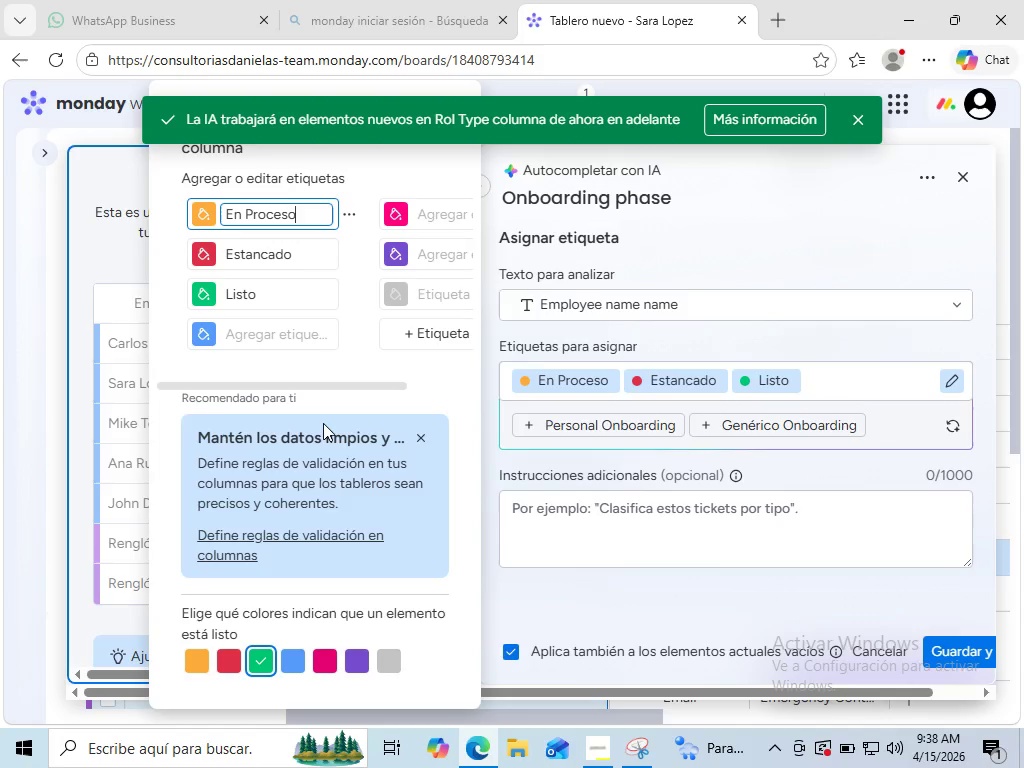 
wait(20.86)
 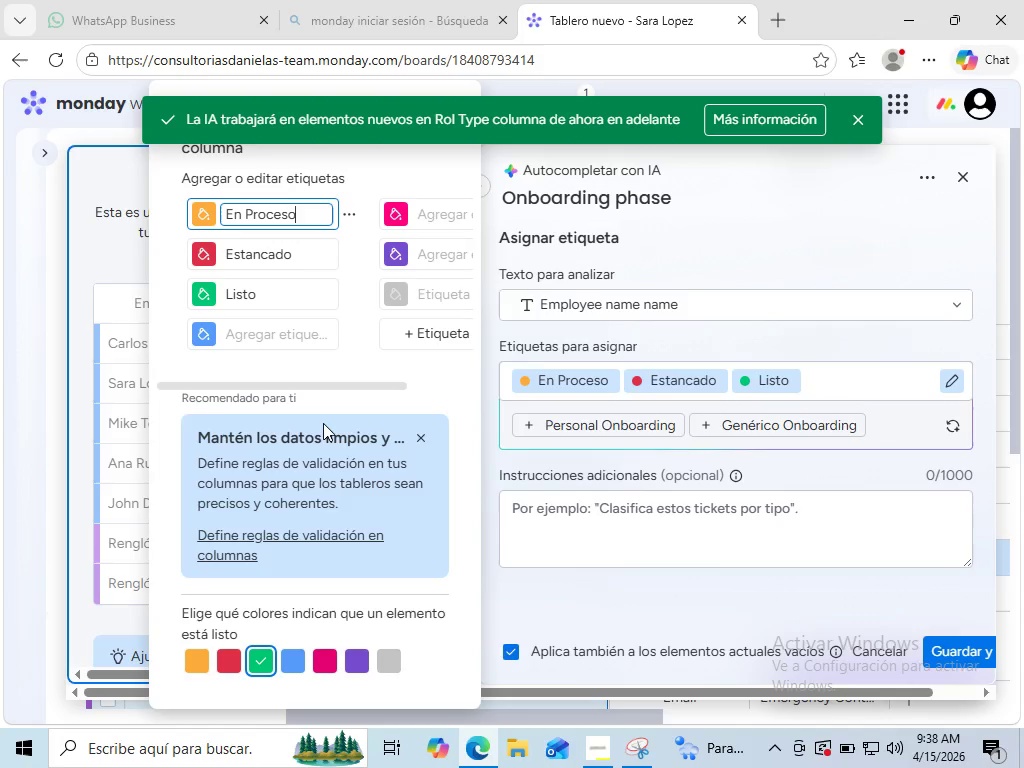 
double_click([257, 290])
 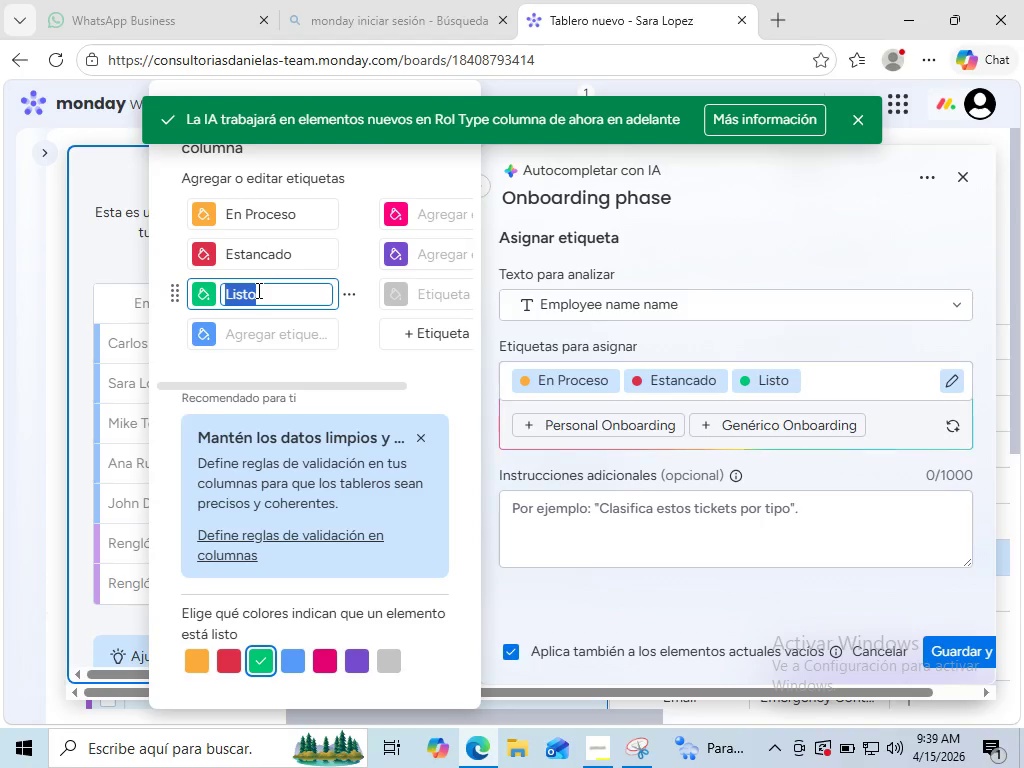 
triple_click([257, 290])
 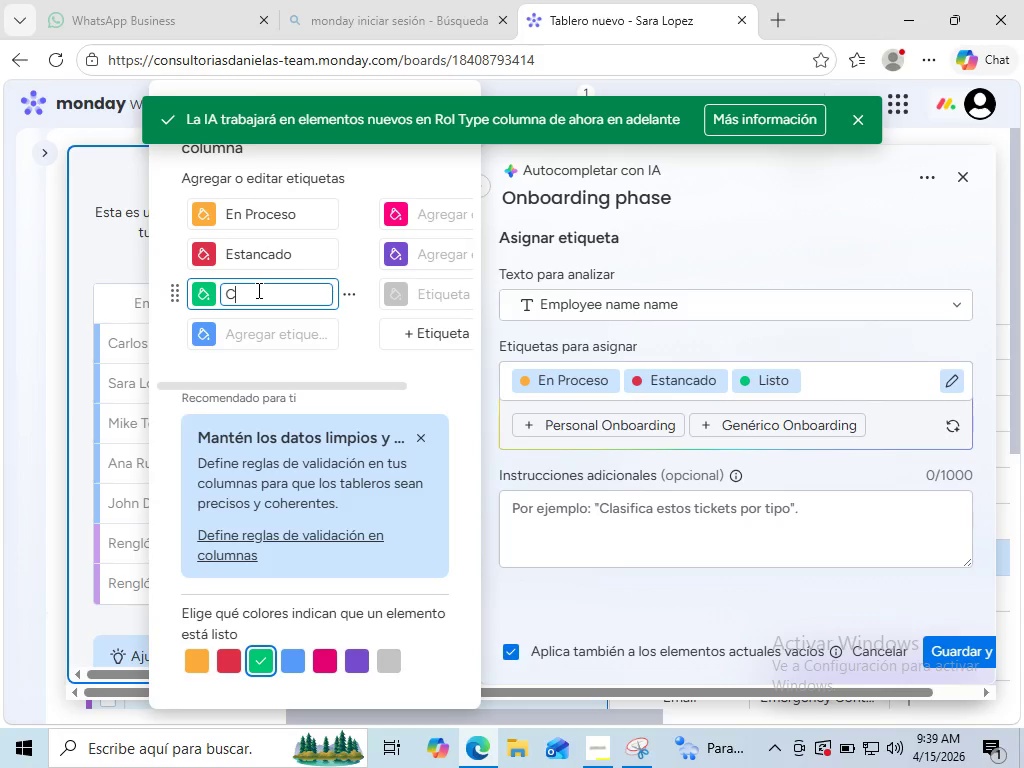 
type(Completed)
 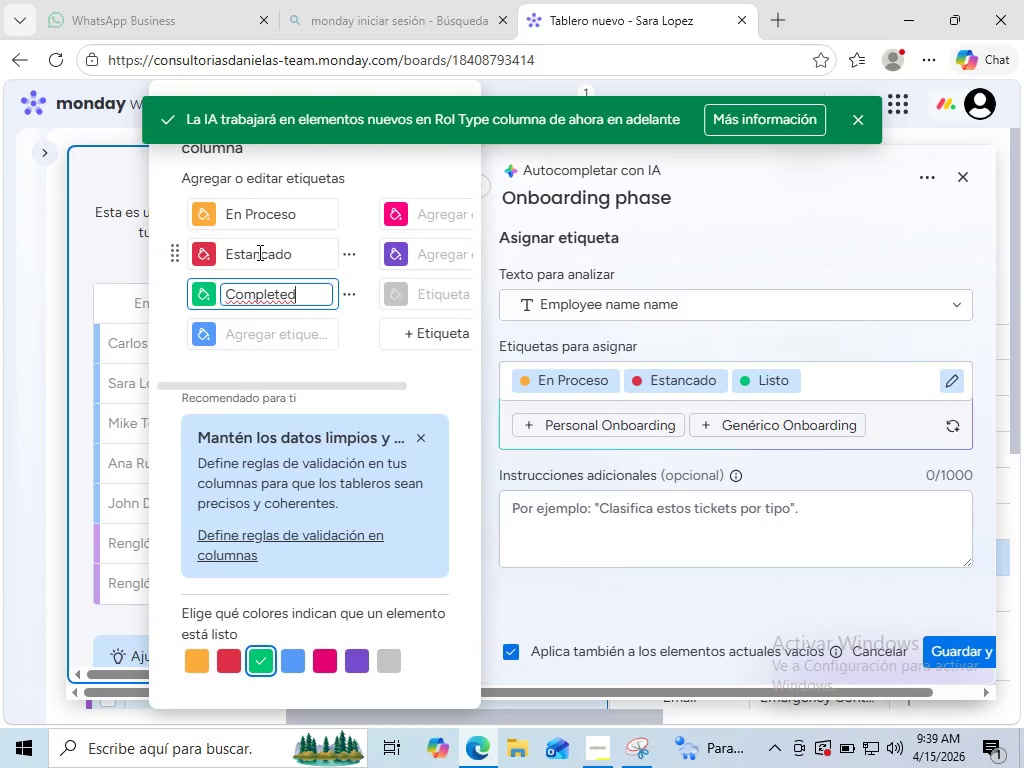 
wait(8.73)
 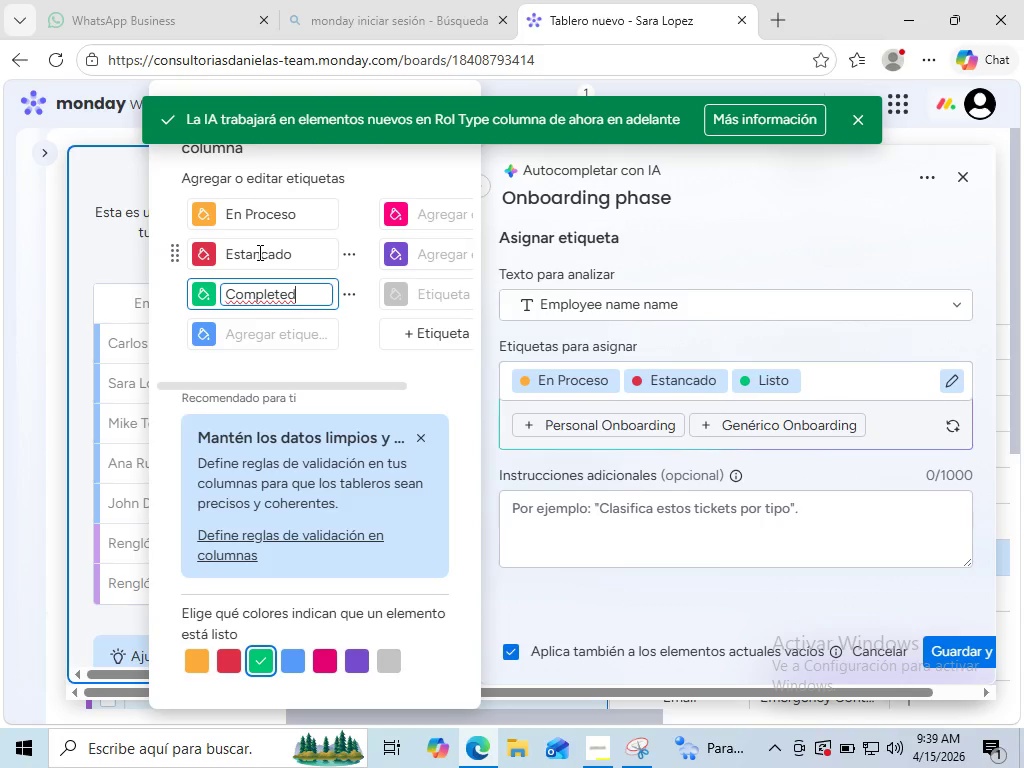 
double_click([258, 252])
 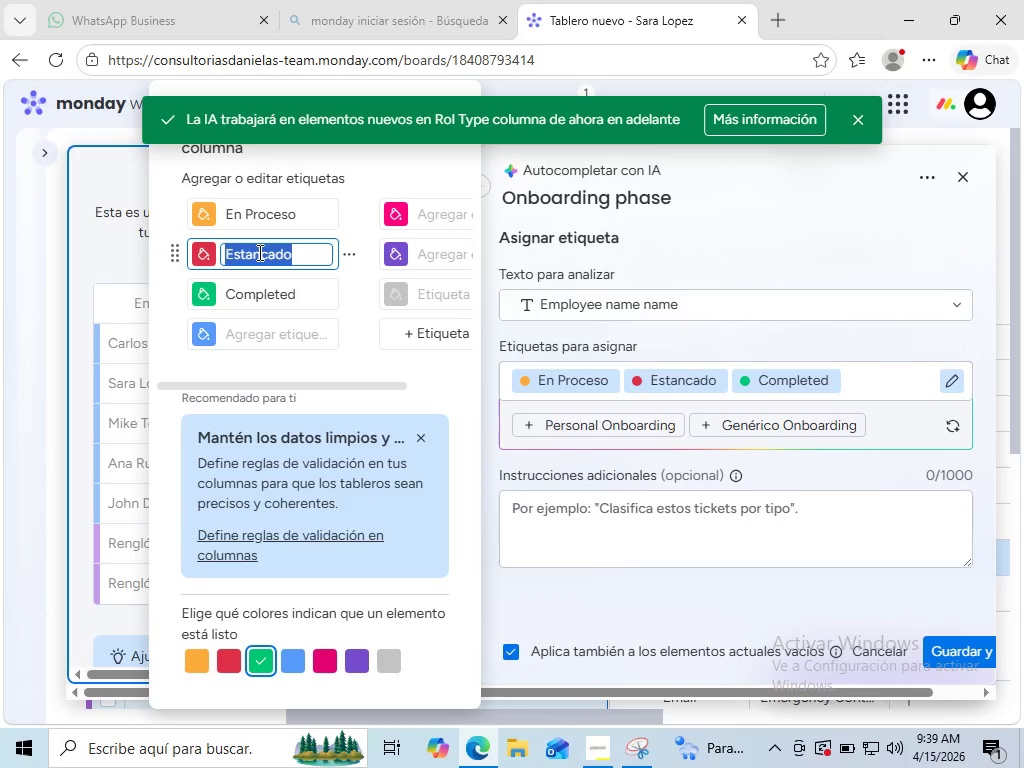 
triple_click([258, 252])
 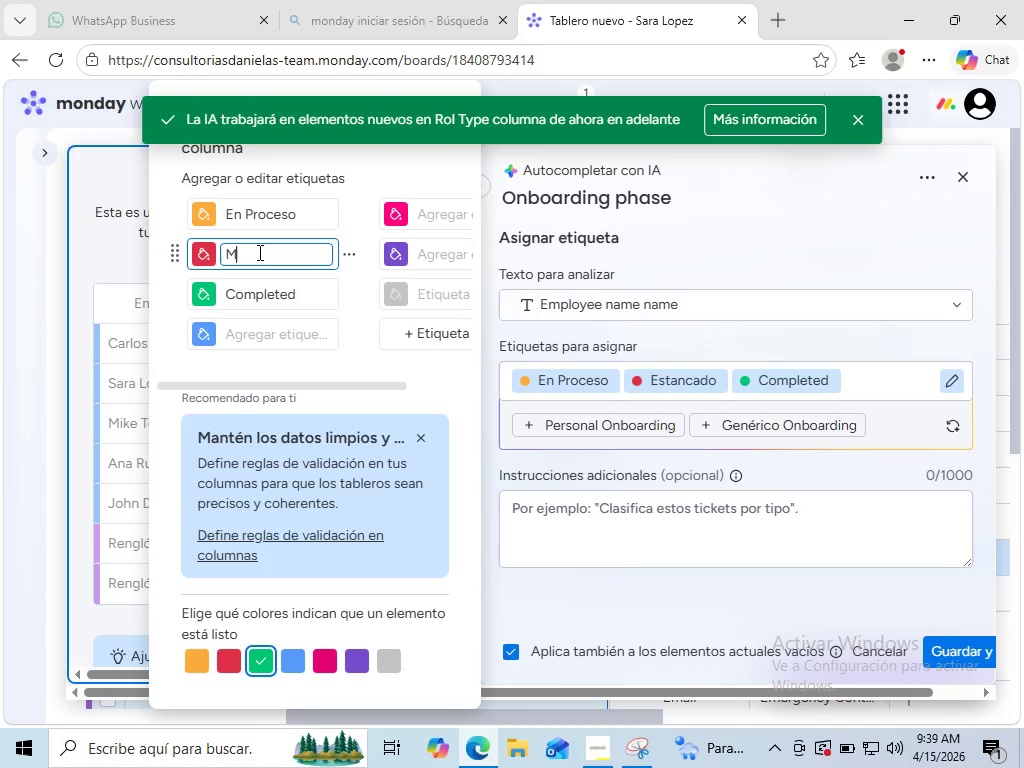 
type(Missing info)
 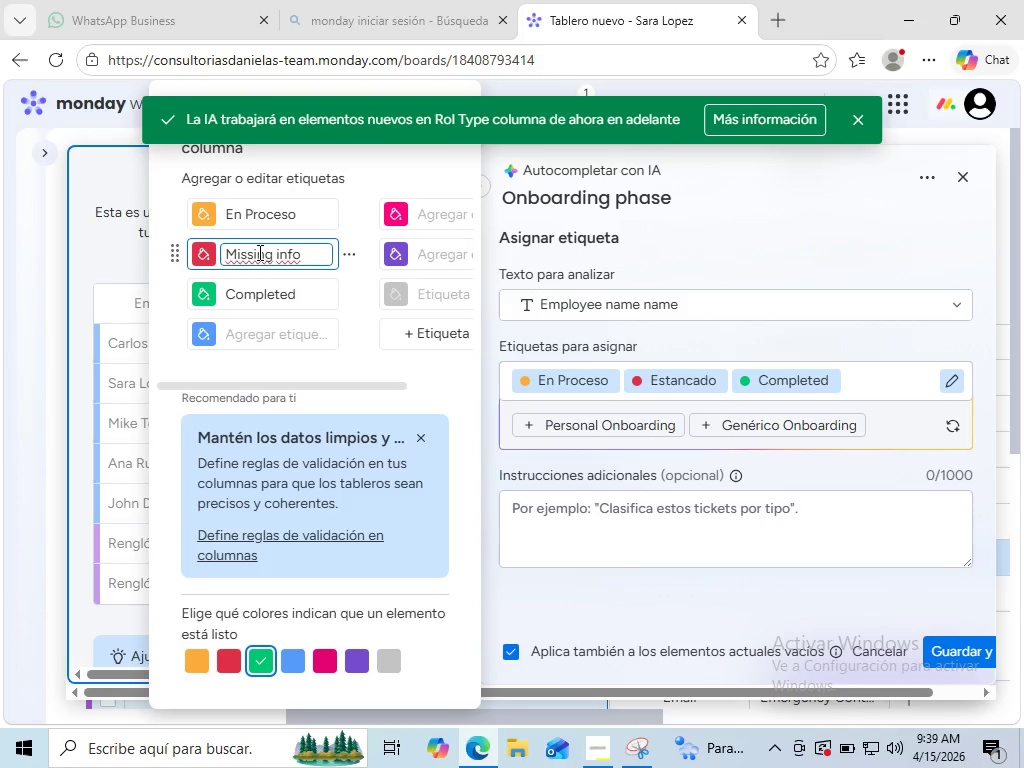 
wait(11.36)
 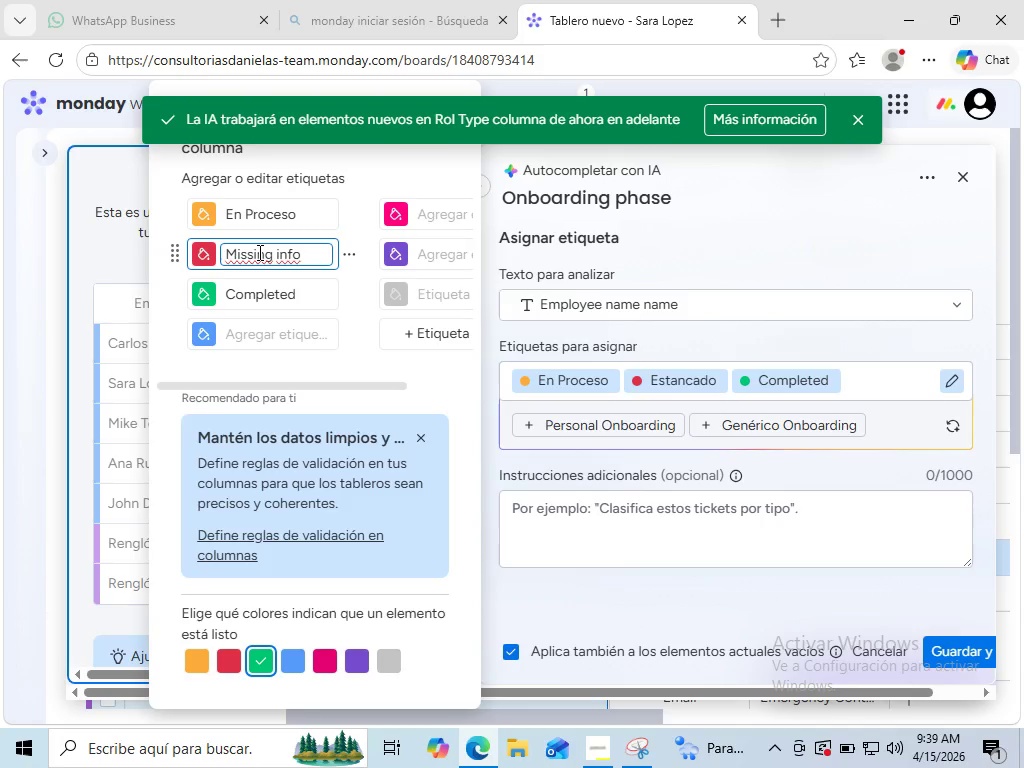 
left_click([255, 211])
 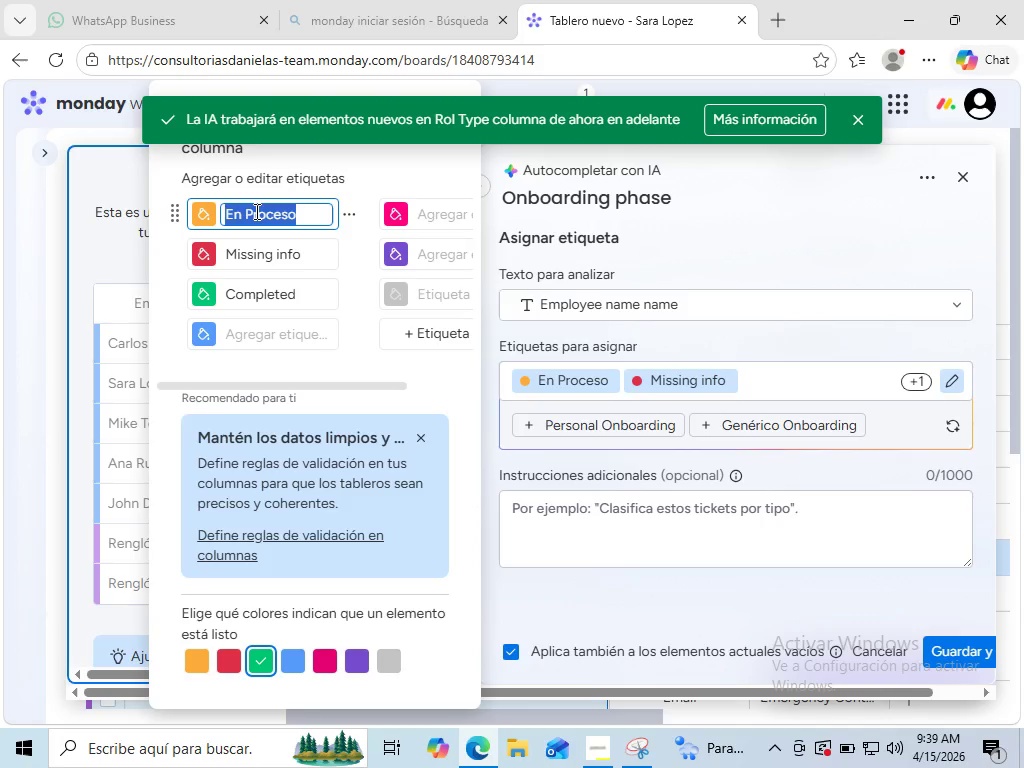 
double_click([255, 211])
 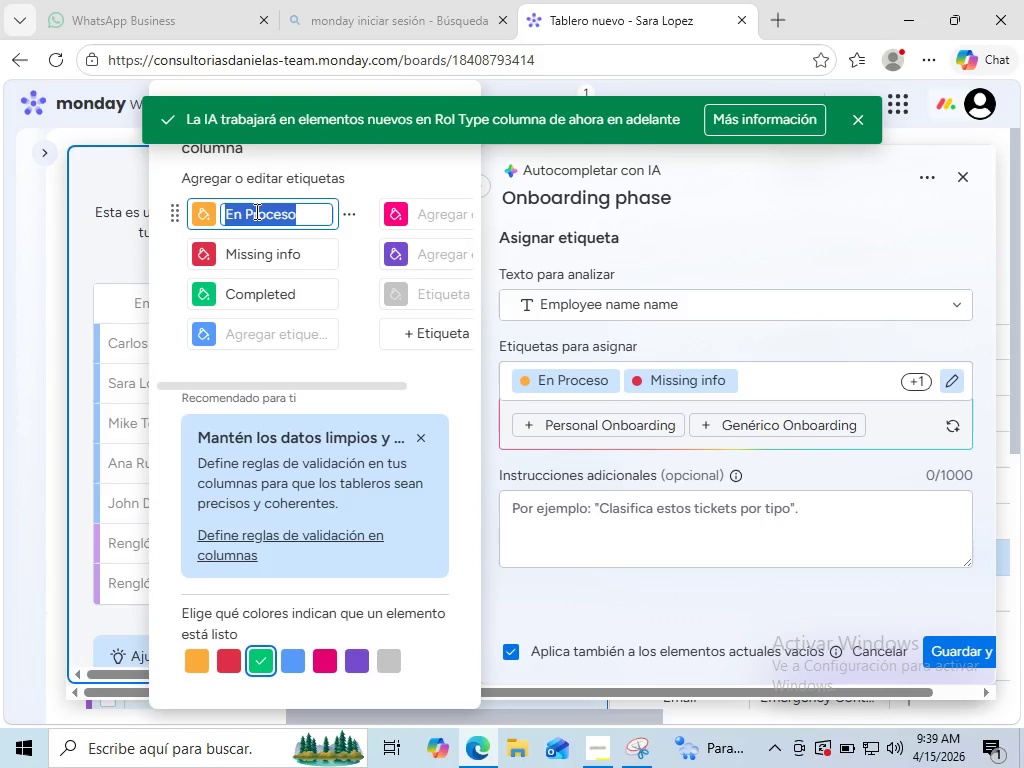 
triple_click([255, 211])
 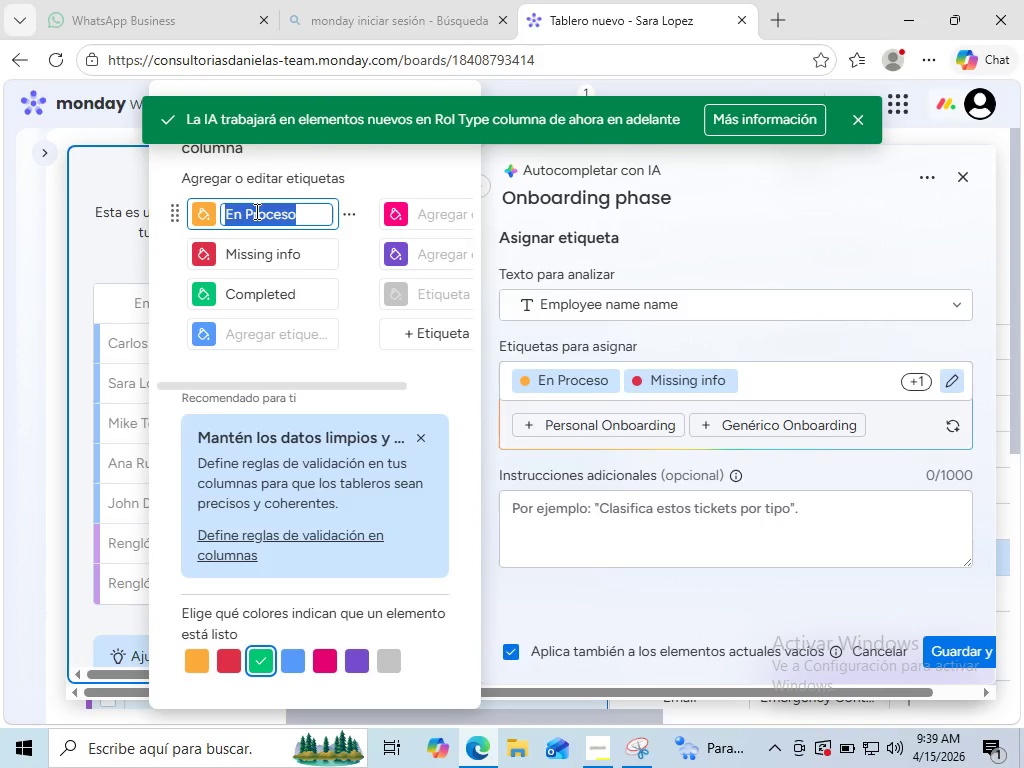 
triple_click([255, 211])
 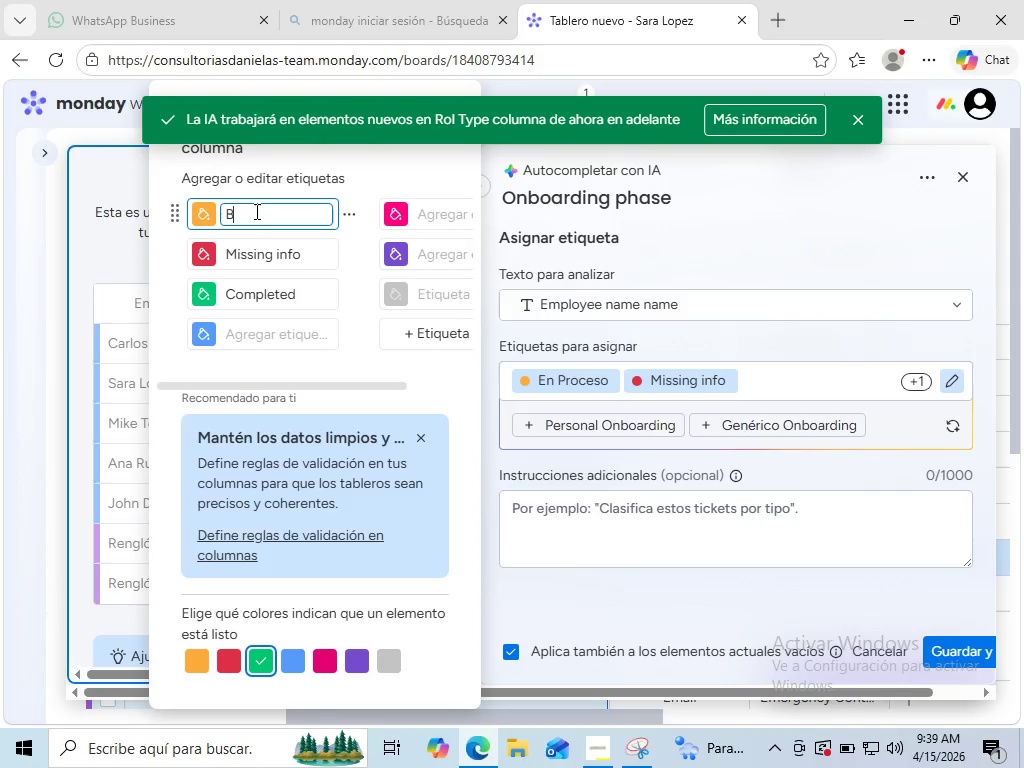 
type(Backgrou)
 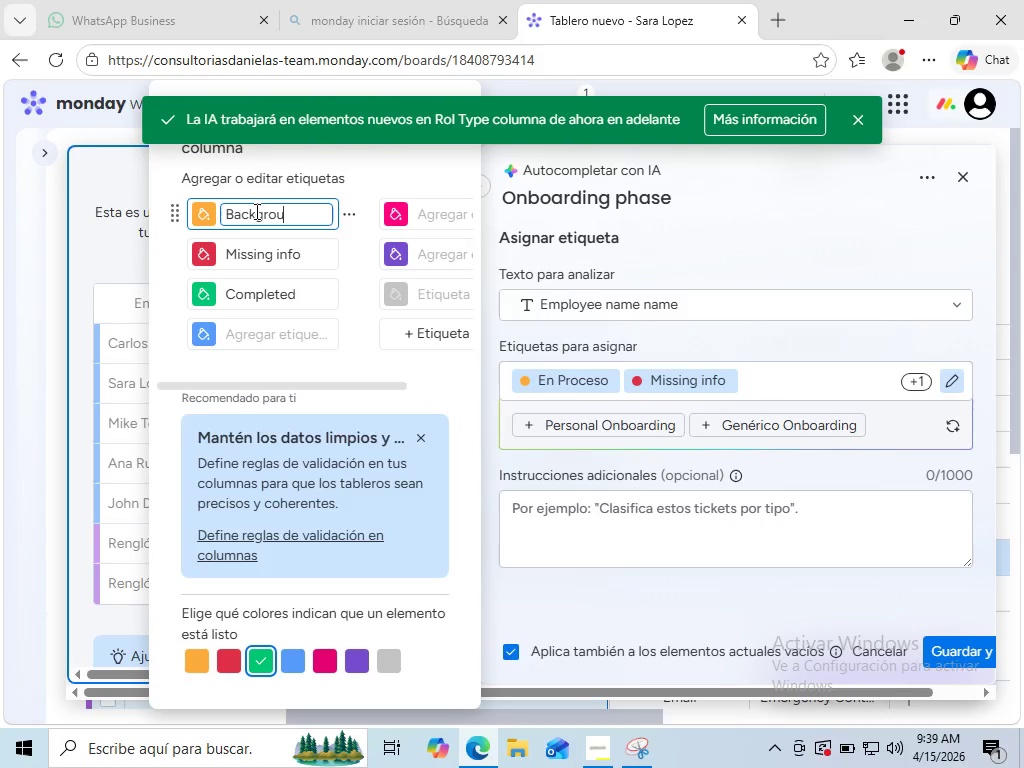 
type(nd check)
 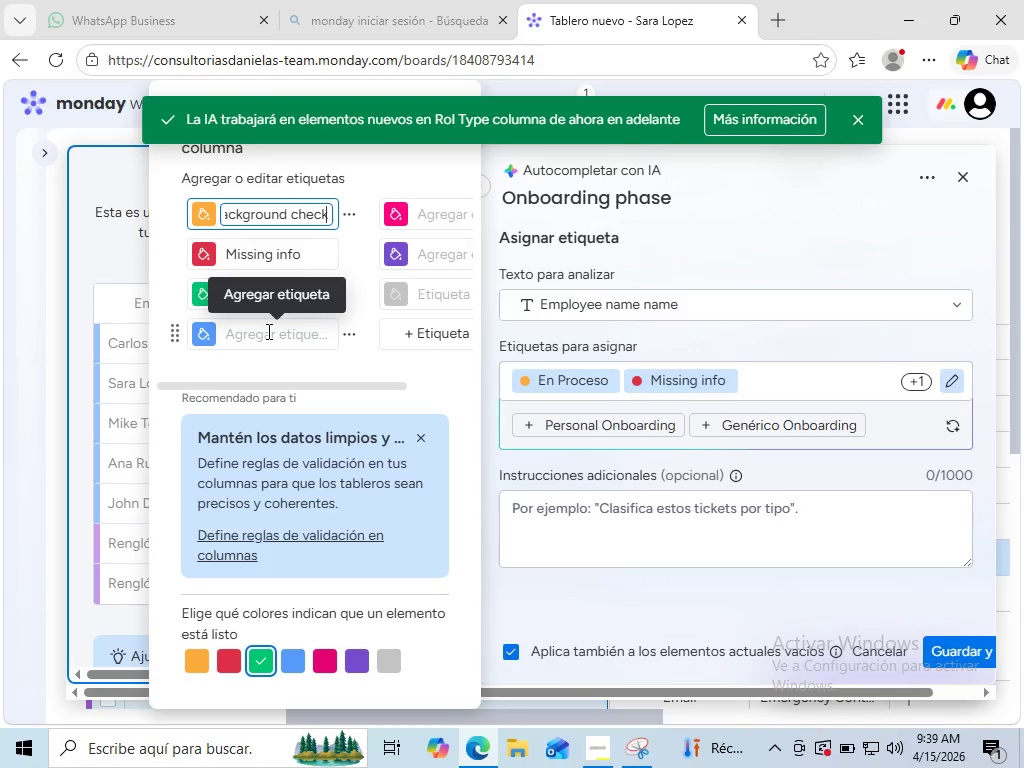 
left_click([267, 331])
 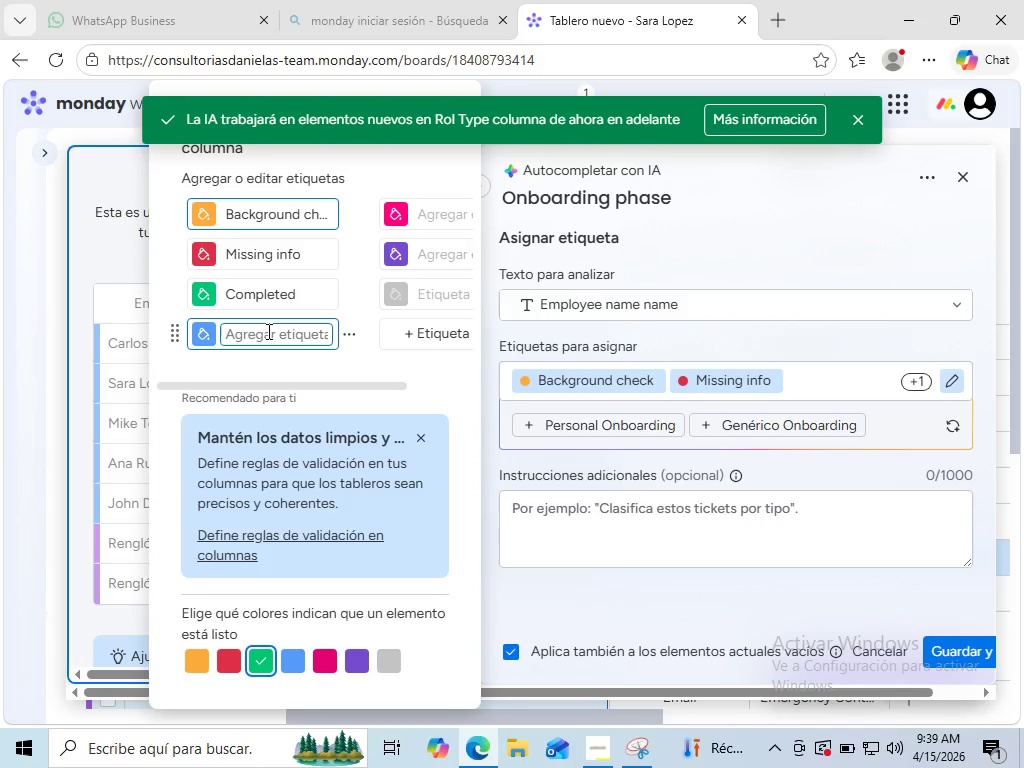 
type(a)
key(Backspace)
type(IT Setup)
 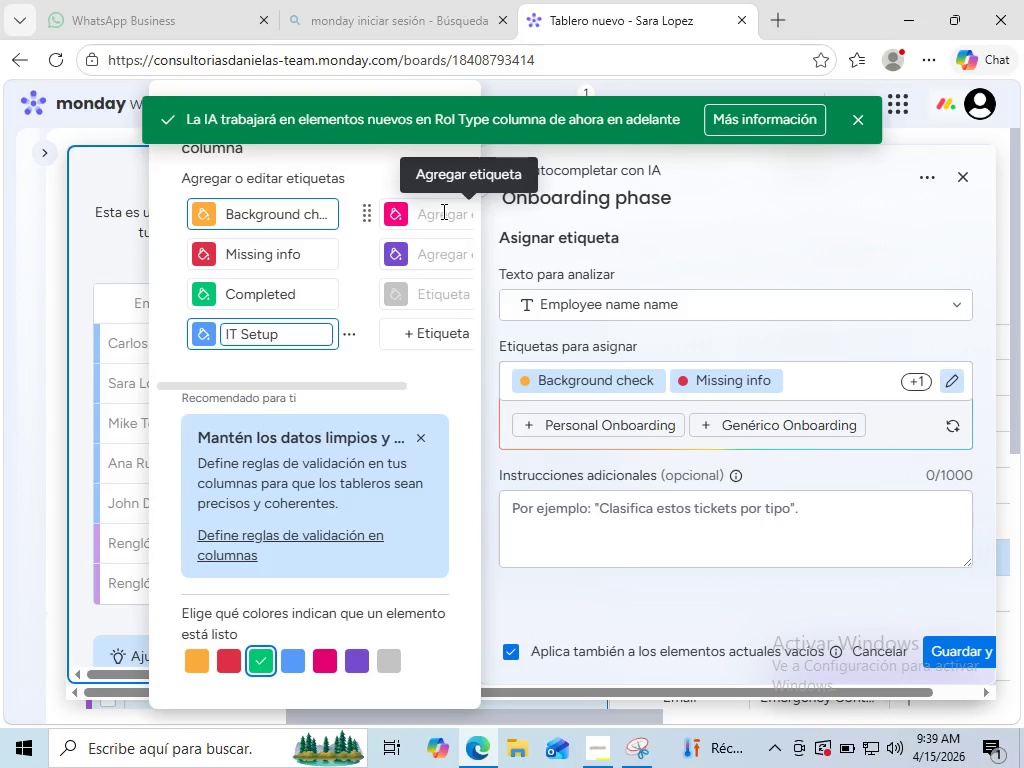 
left_click([442, 211])
 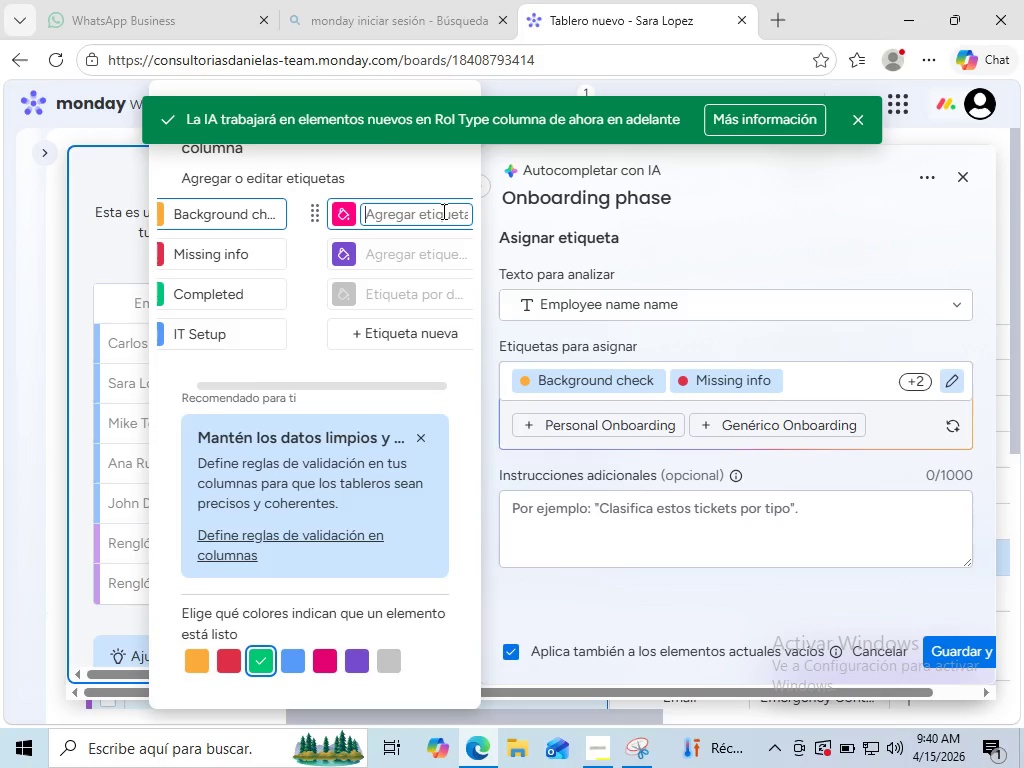 
wait(5.45)
 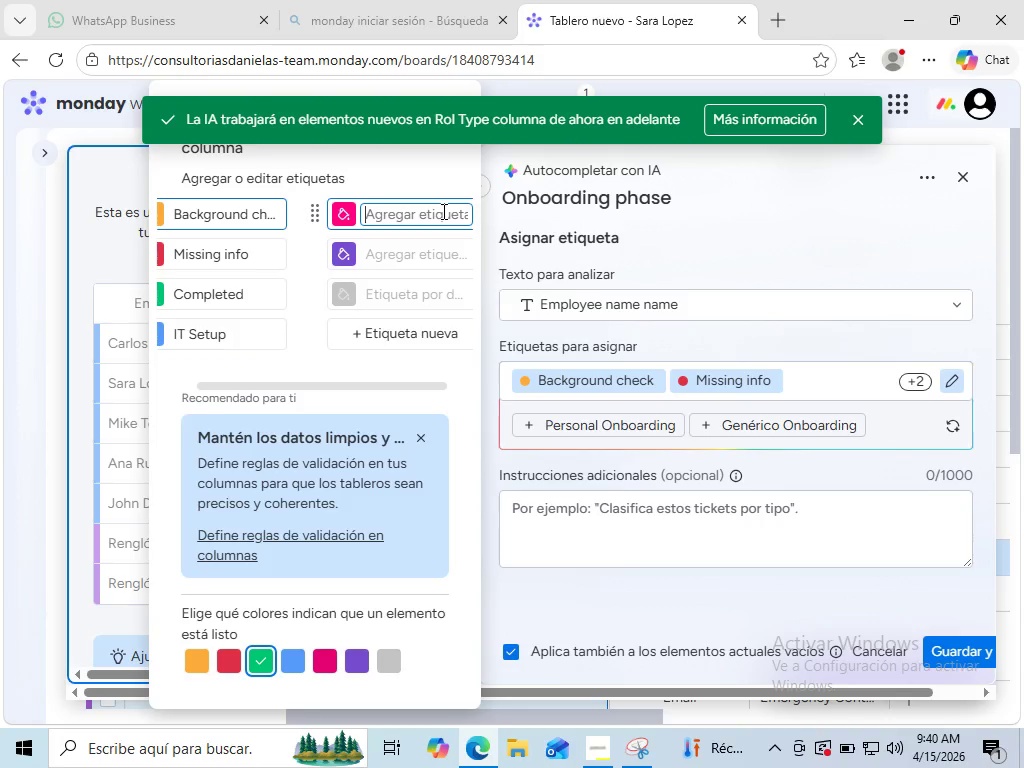 
type(Safety training)
 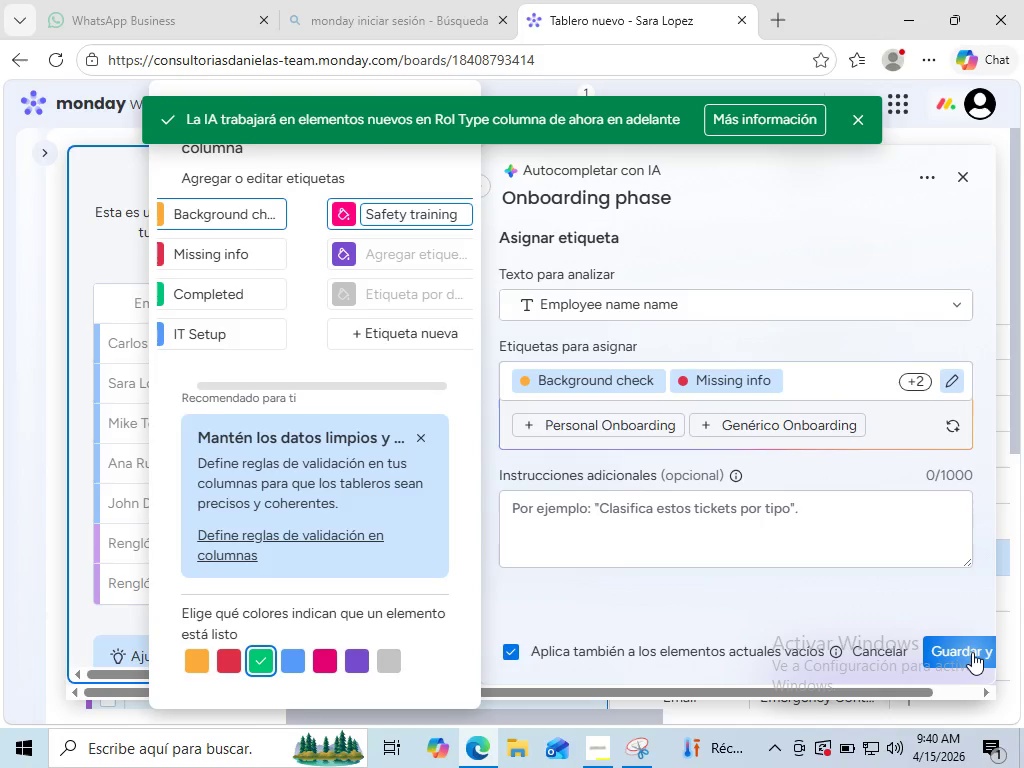 
left_click([972, 652])
 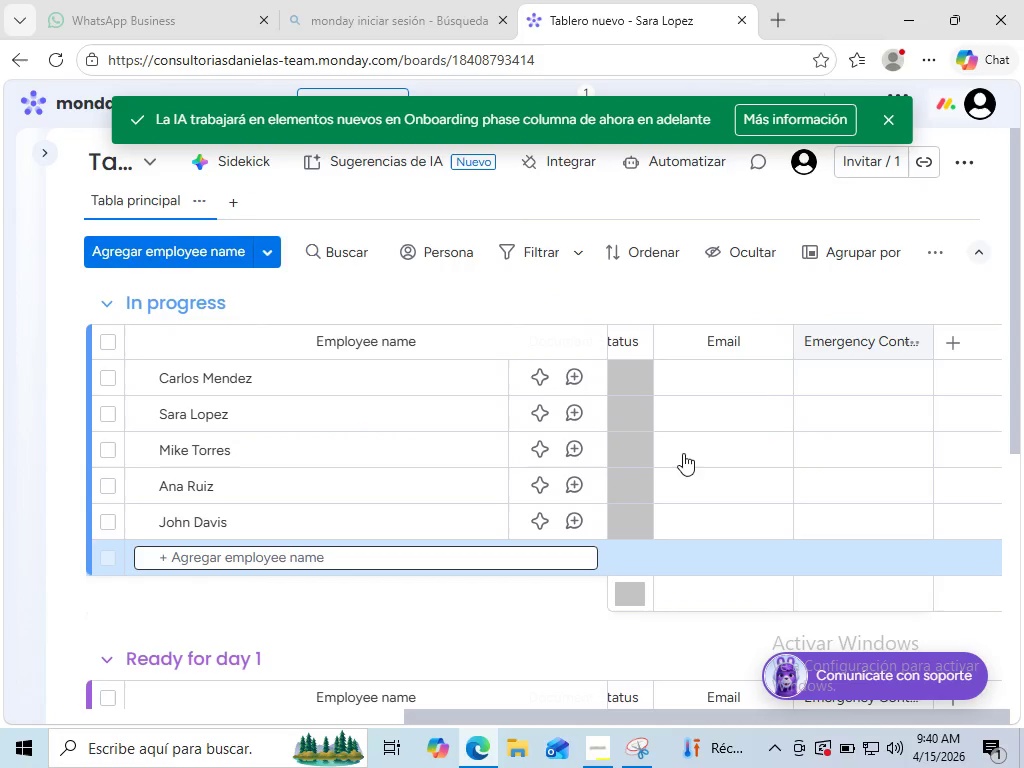 
wait(7.12)
 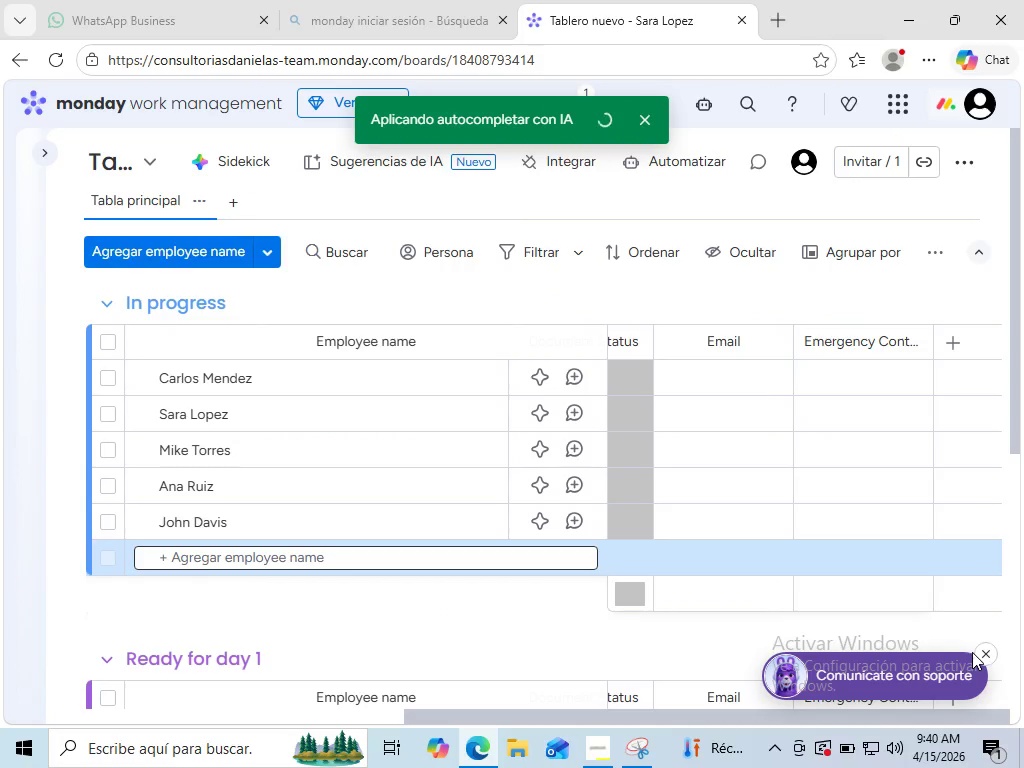 
scroll: coordinate [657, 477], scroll_direction: up, amount: 2.0
 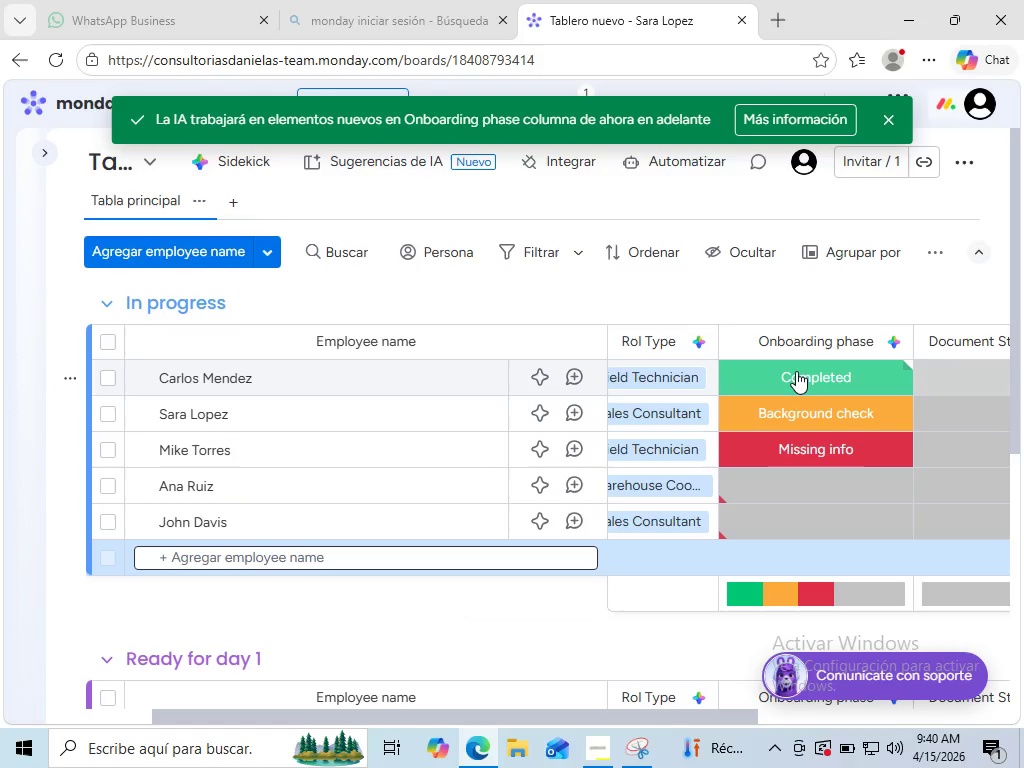 
left_click([796, 371])
 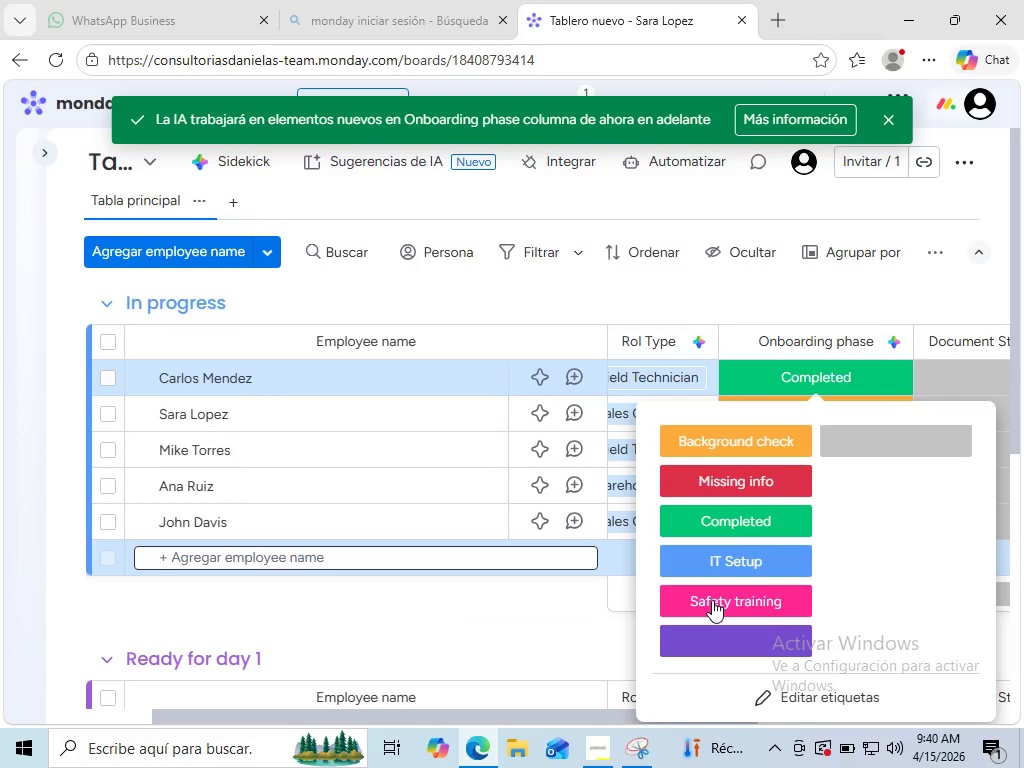 
wait(7.92)
 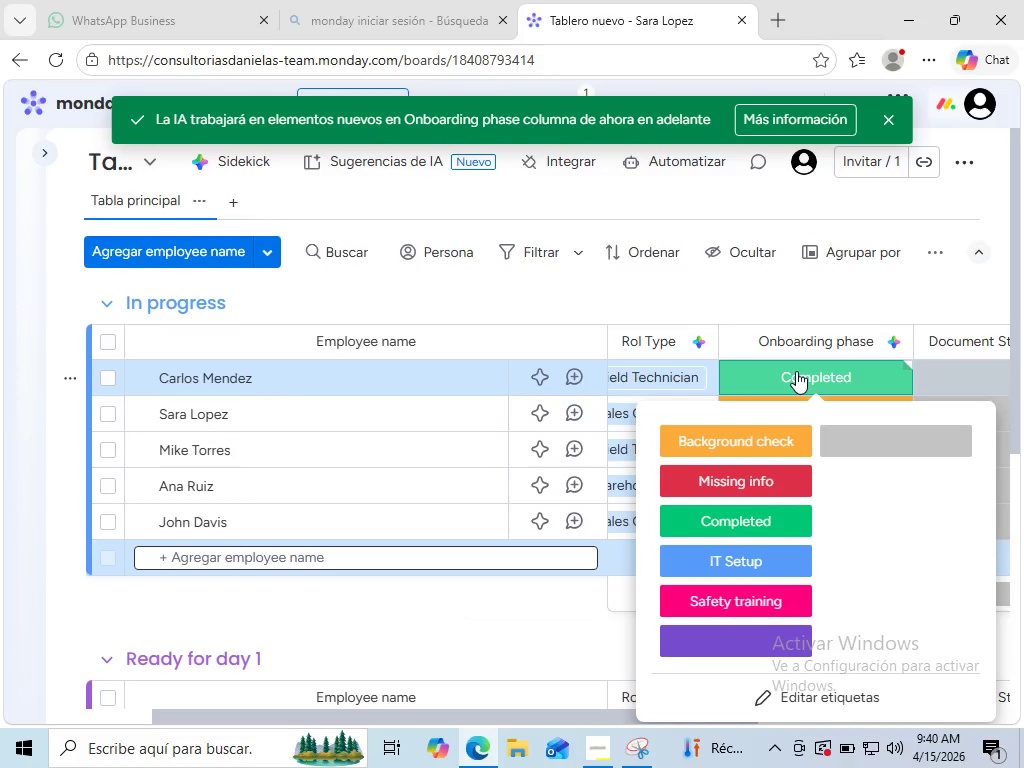 
left_click([712, 600])
 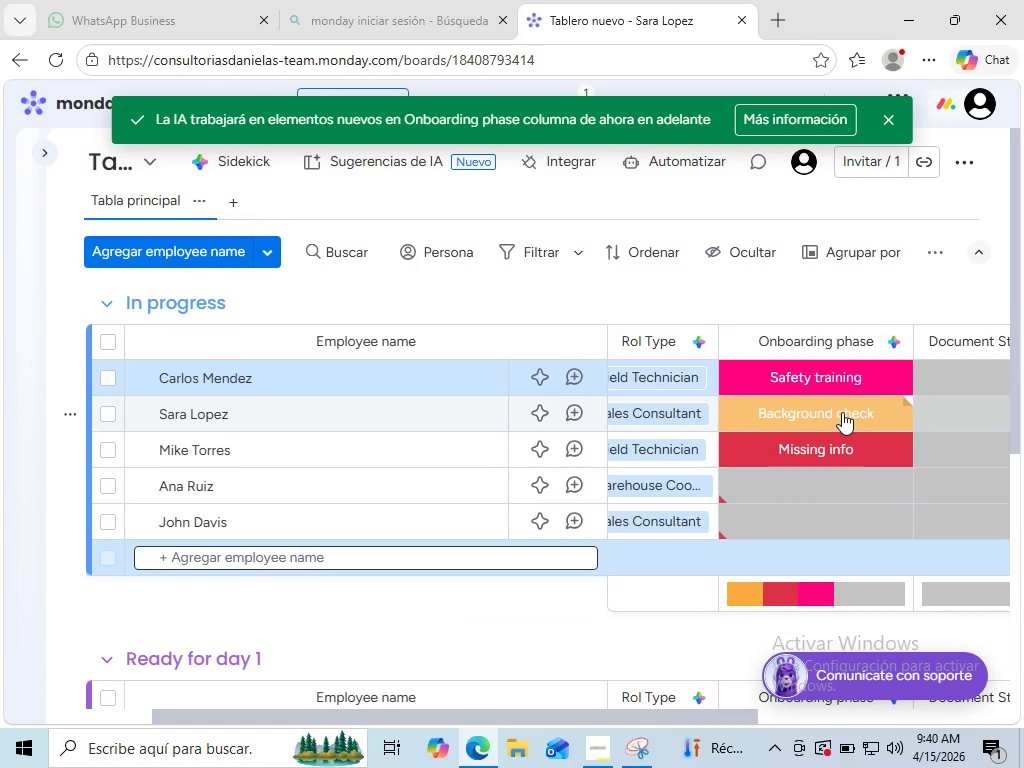 
left_click([842, 412])
 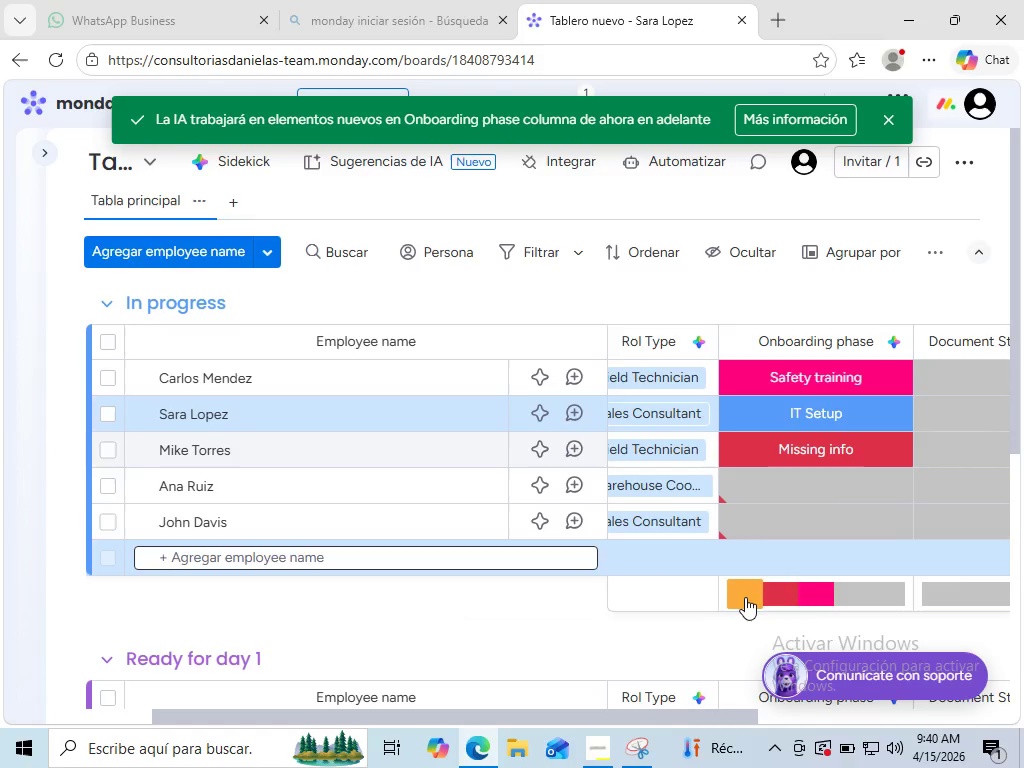 
left_click([745, 597])
 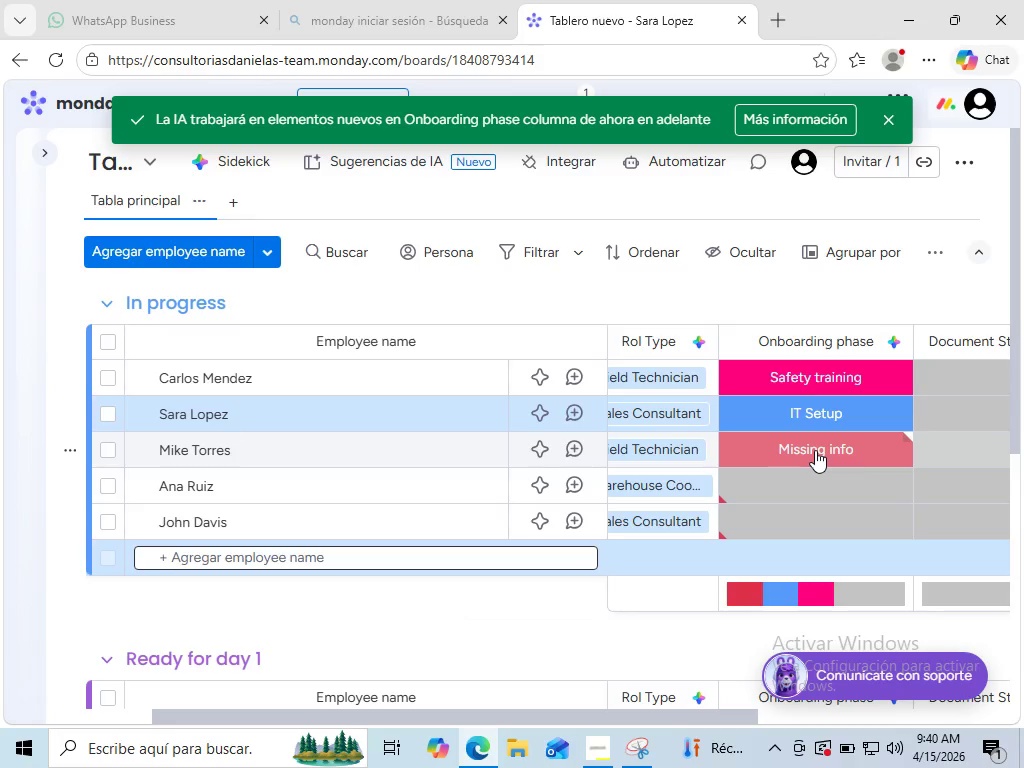 
left_click([815, 450])
 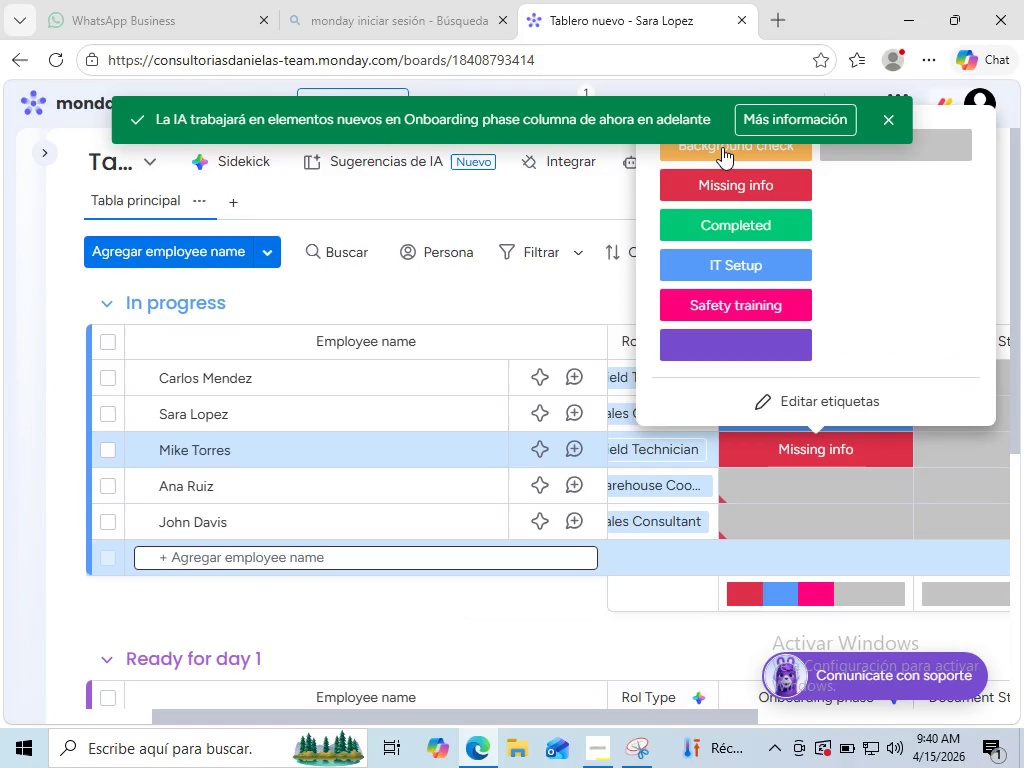 
left_click([722, 147])
 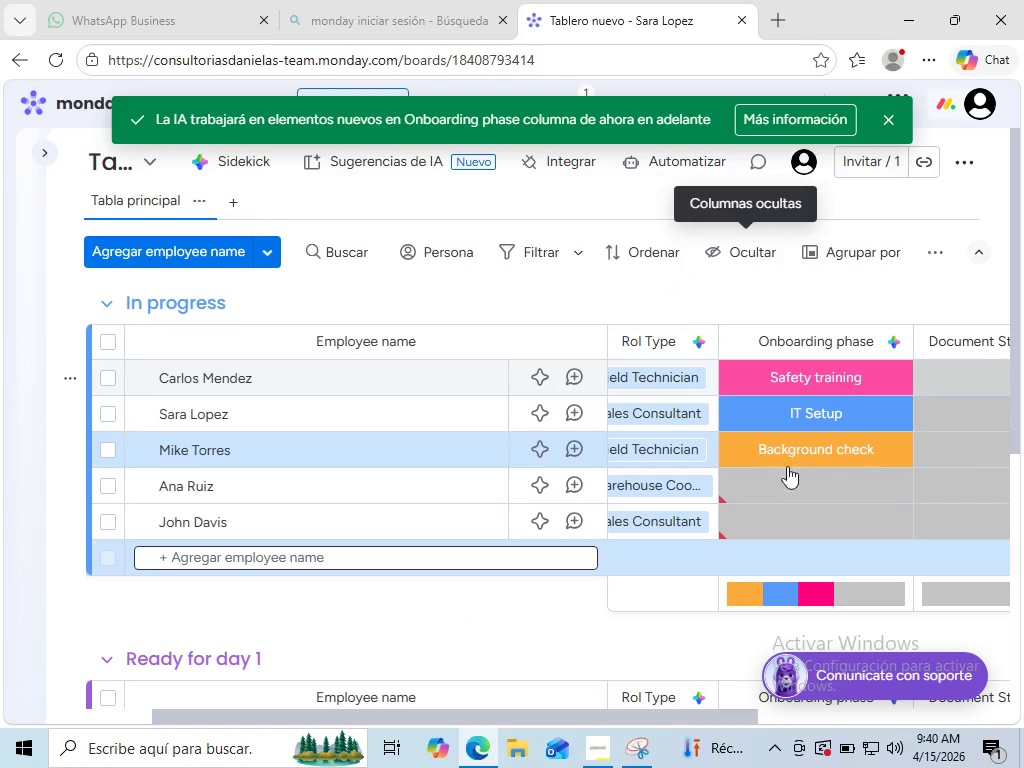 
mouse_move([783, 491])
 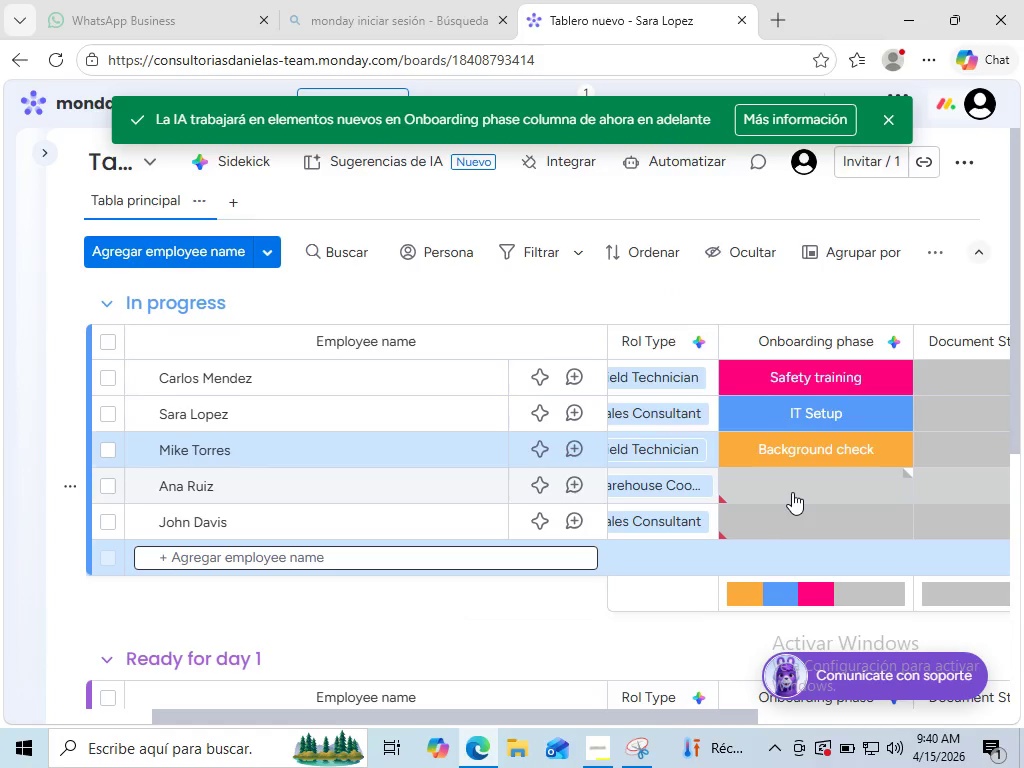 
left_click([792, 492])
 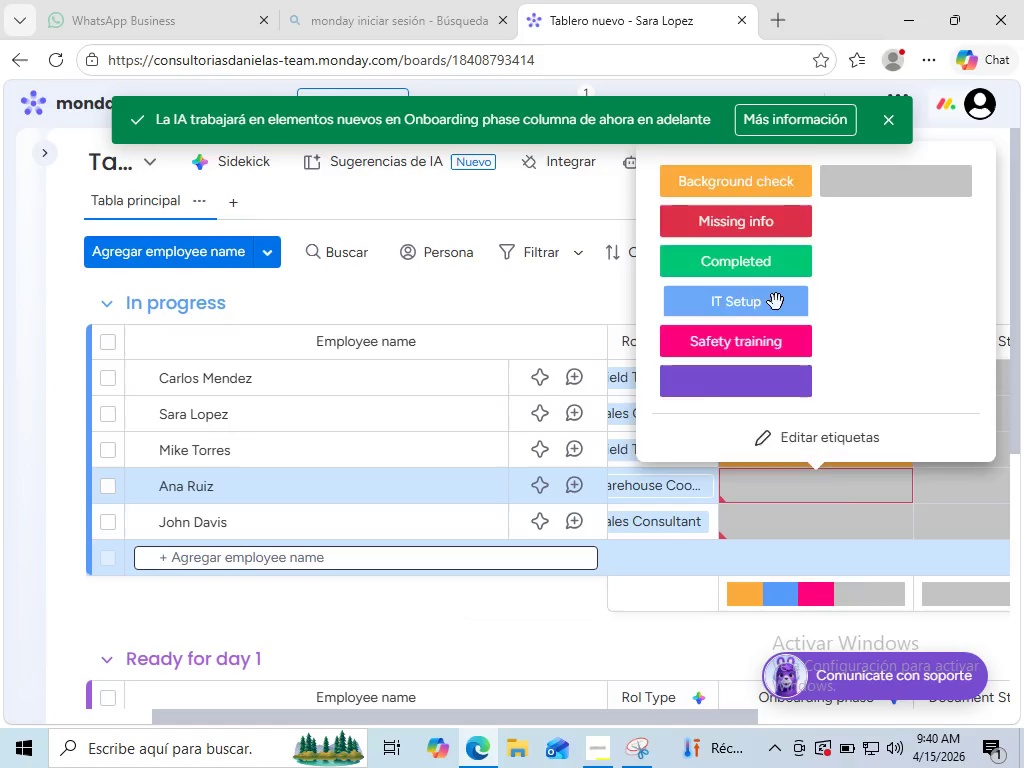 
left_click([776, 302])
 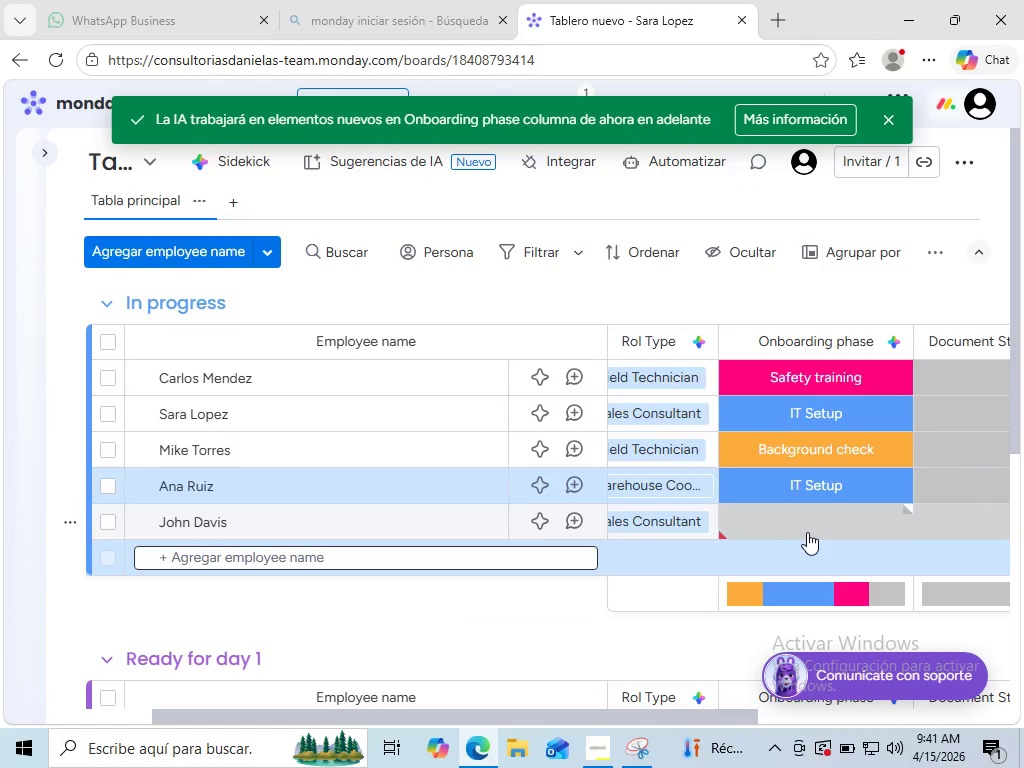 
left_click([807, 532])
 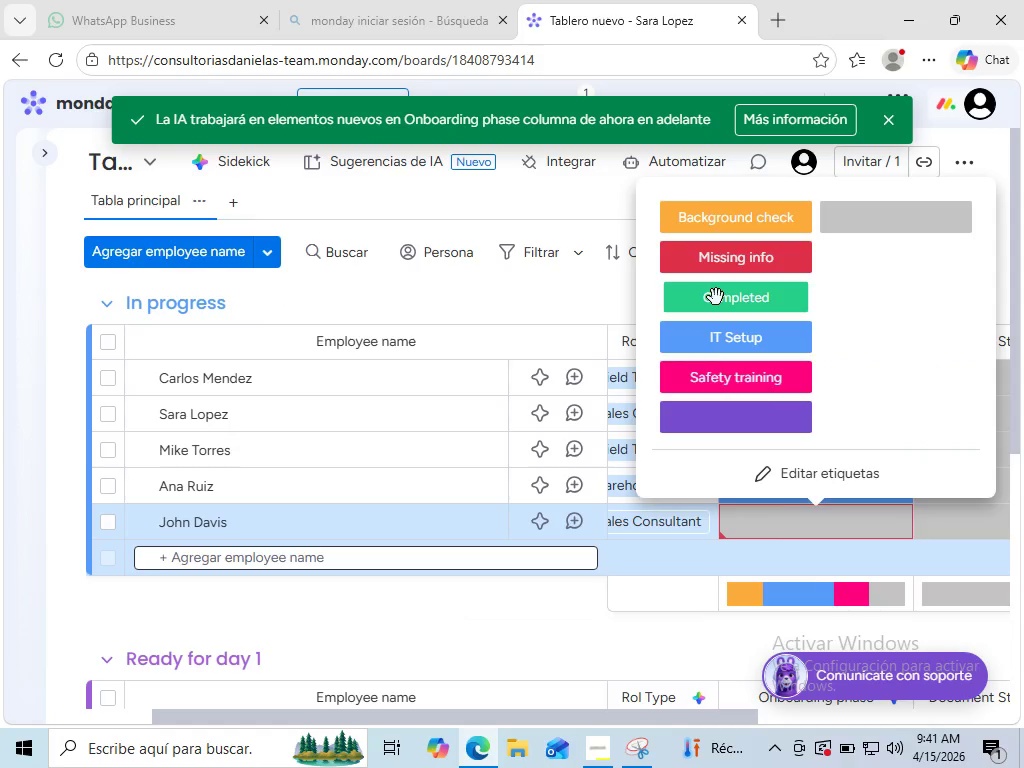 
left_click([716, 297])
 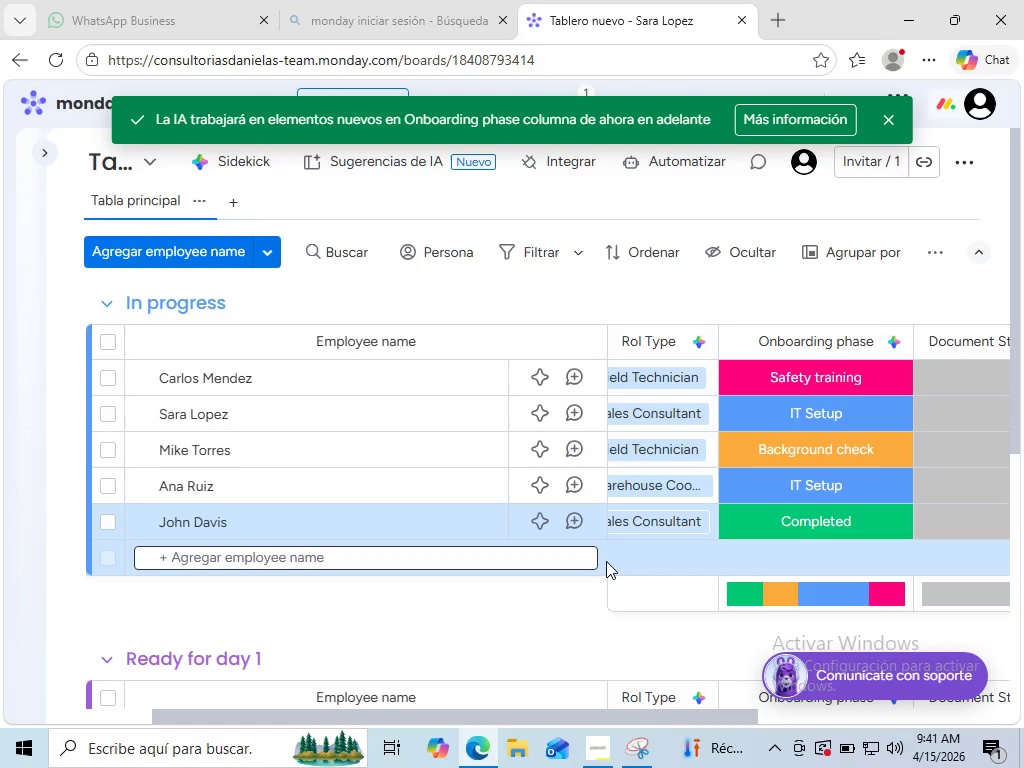 
wait(10.52)
 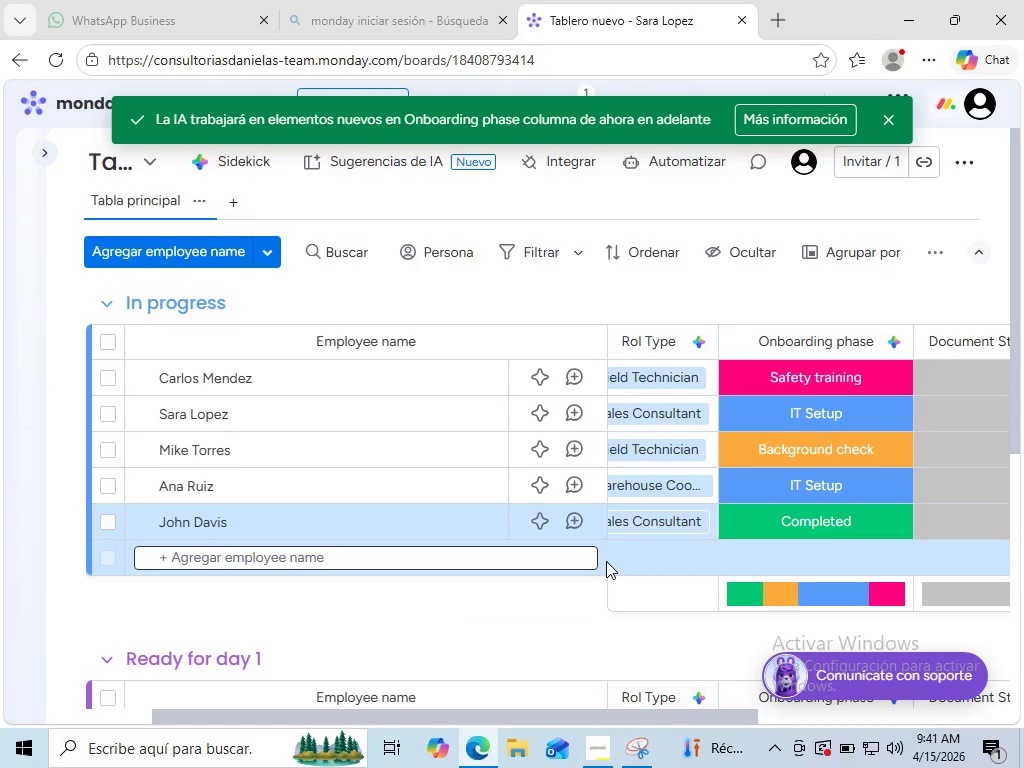 
scroll: coordinate [965, 485], scroll_direction: down, amount: 2.0
 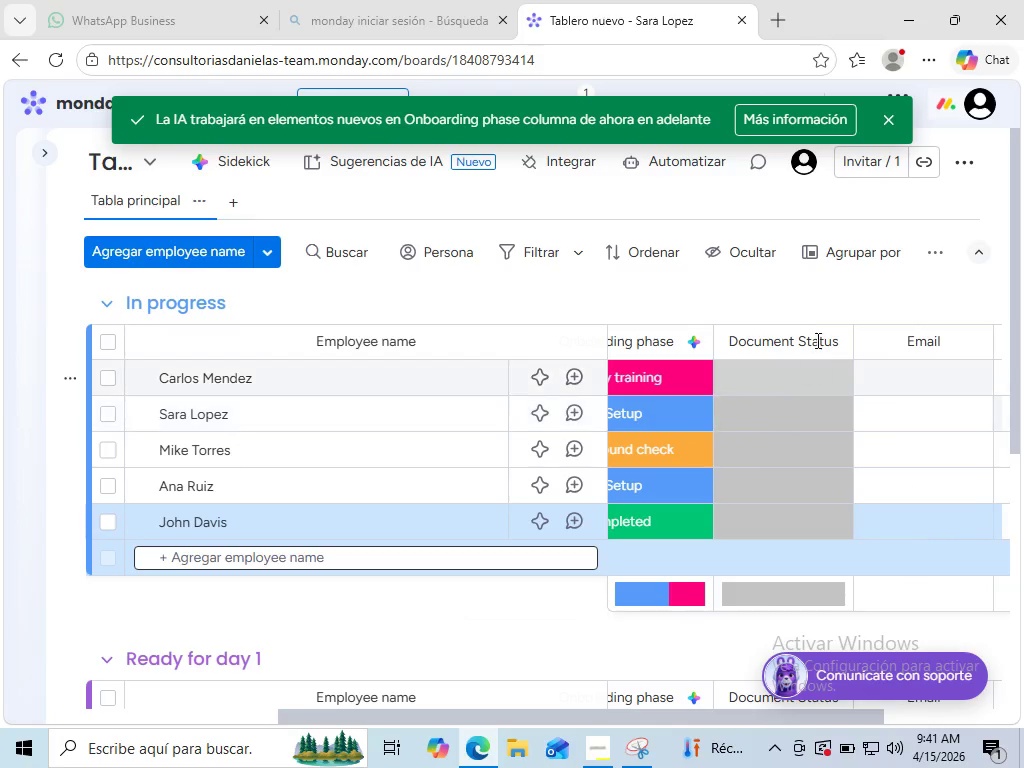 
mouse_move([838, 343])
 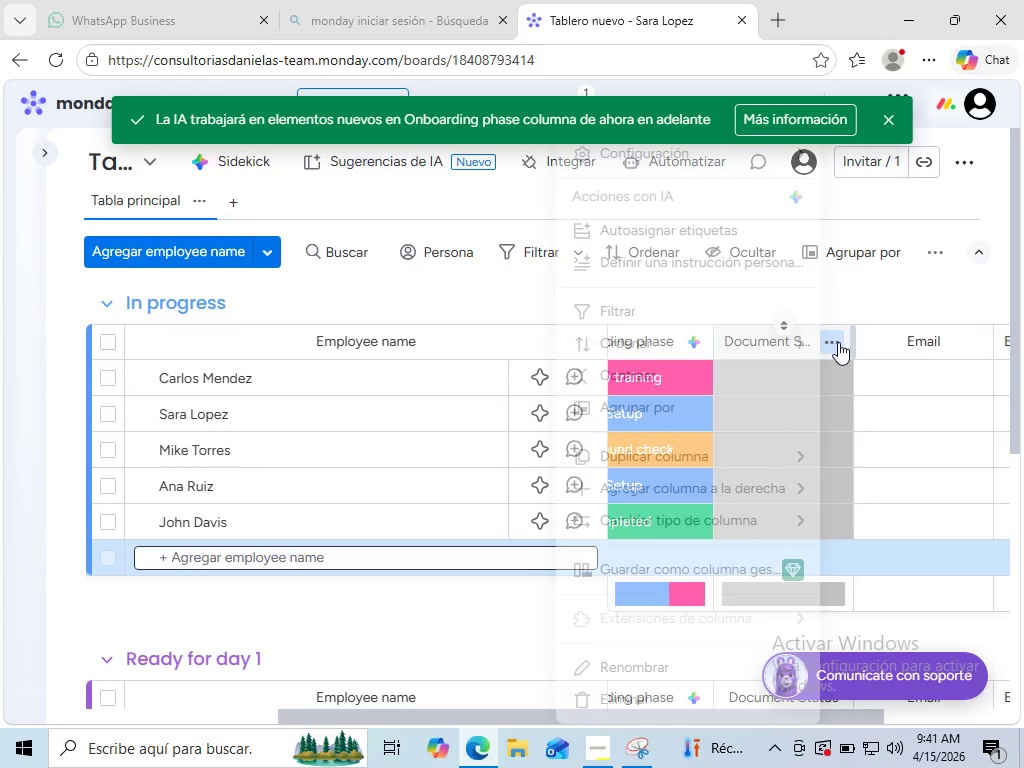 
left_click([838, 342])
 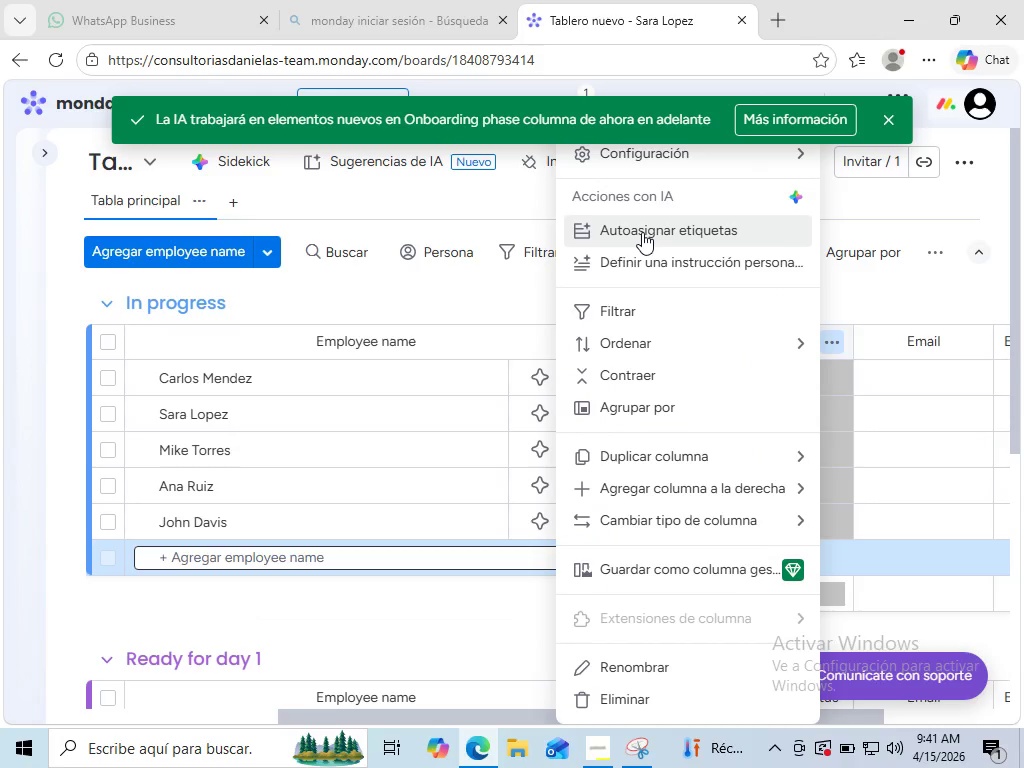 
left_click([642, 232])
 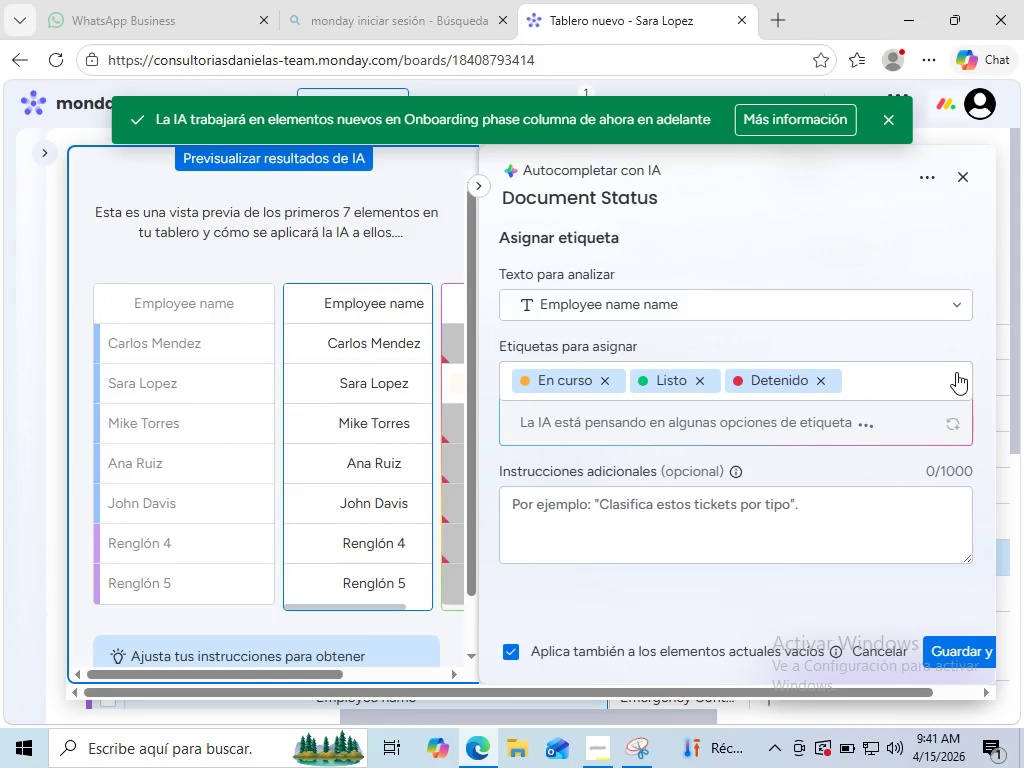 
wait(7.62)
 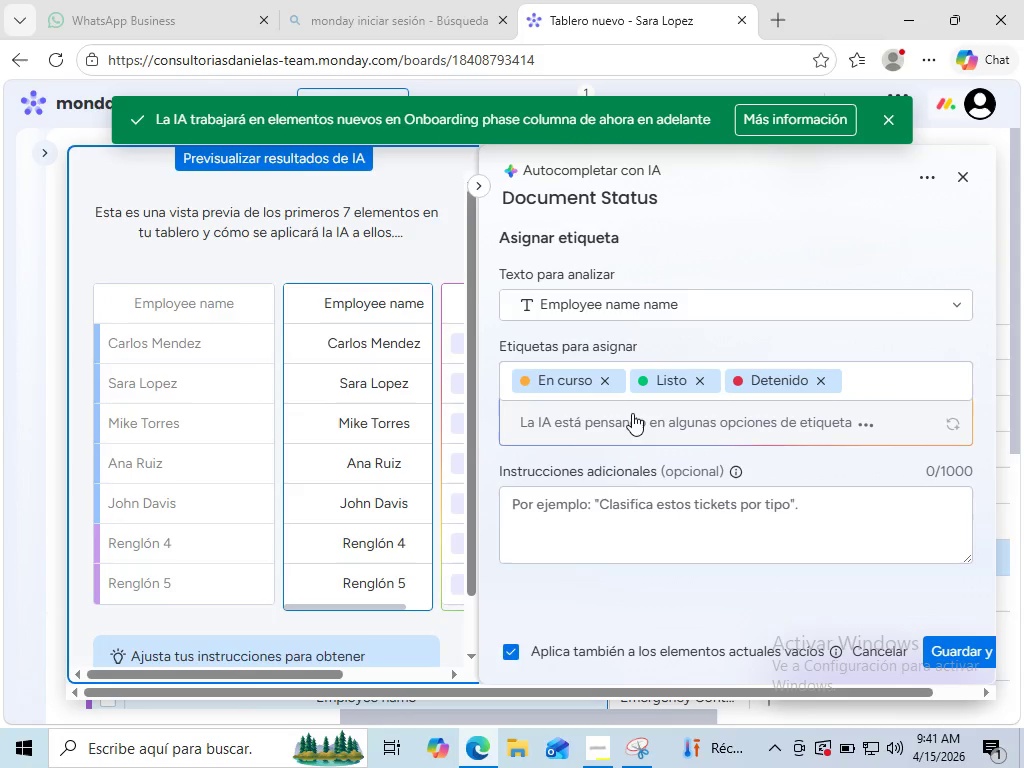 
left_click([952, 377])
 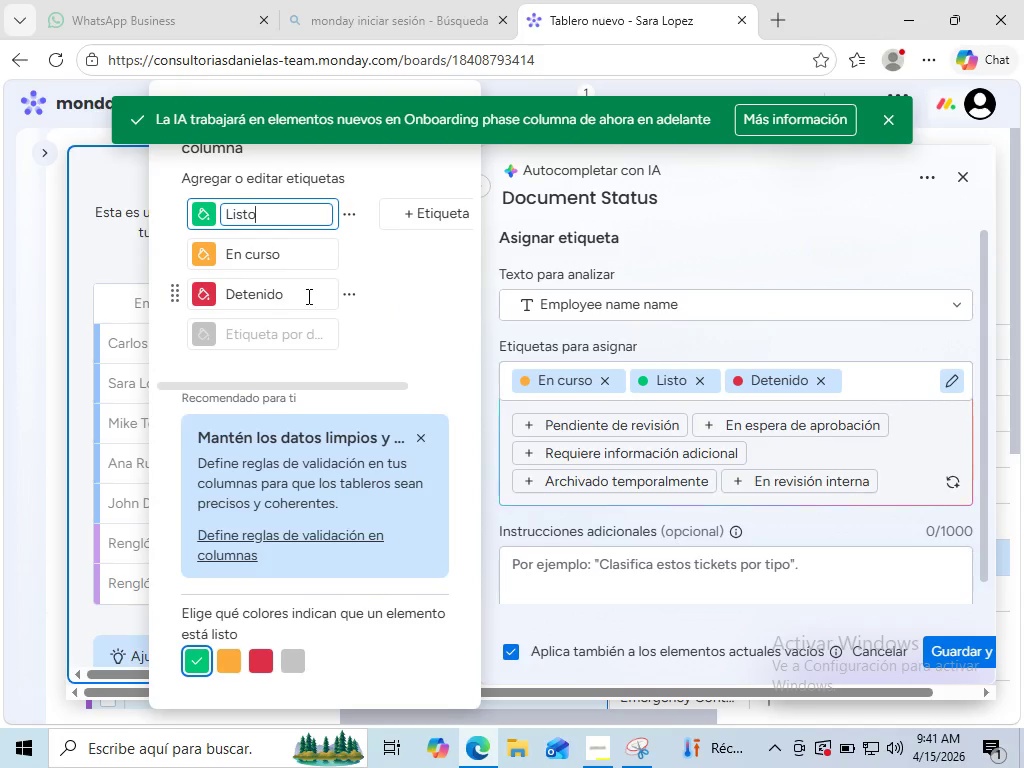 
wait(7.91)
 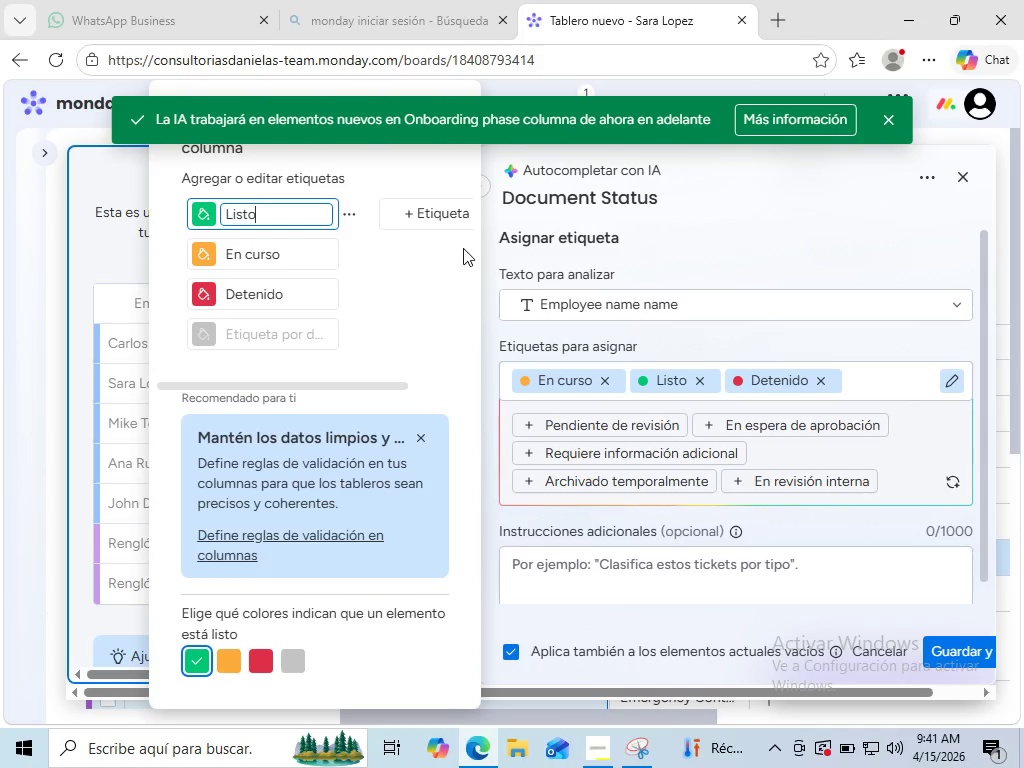 
left_click([347, 292])
 